 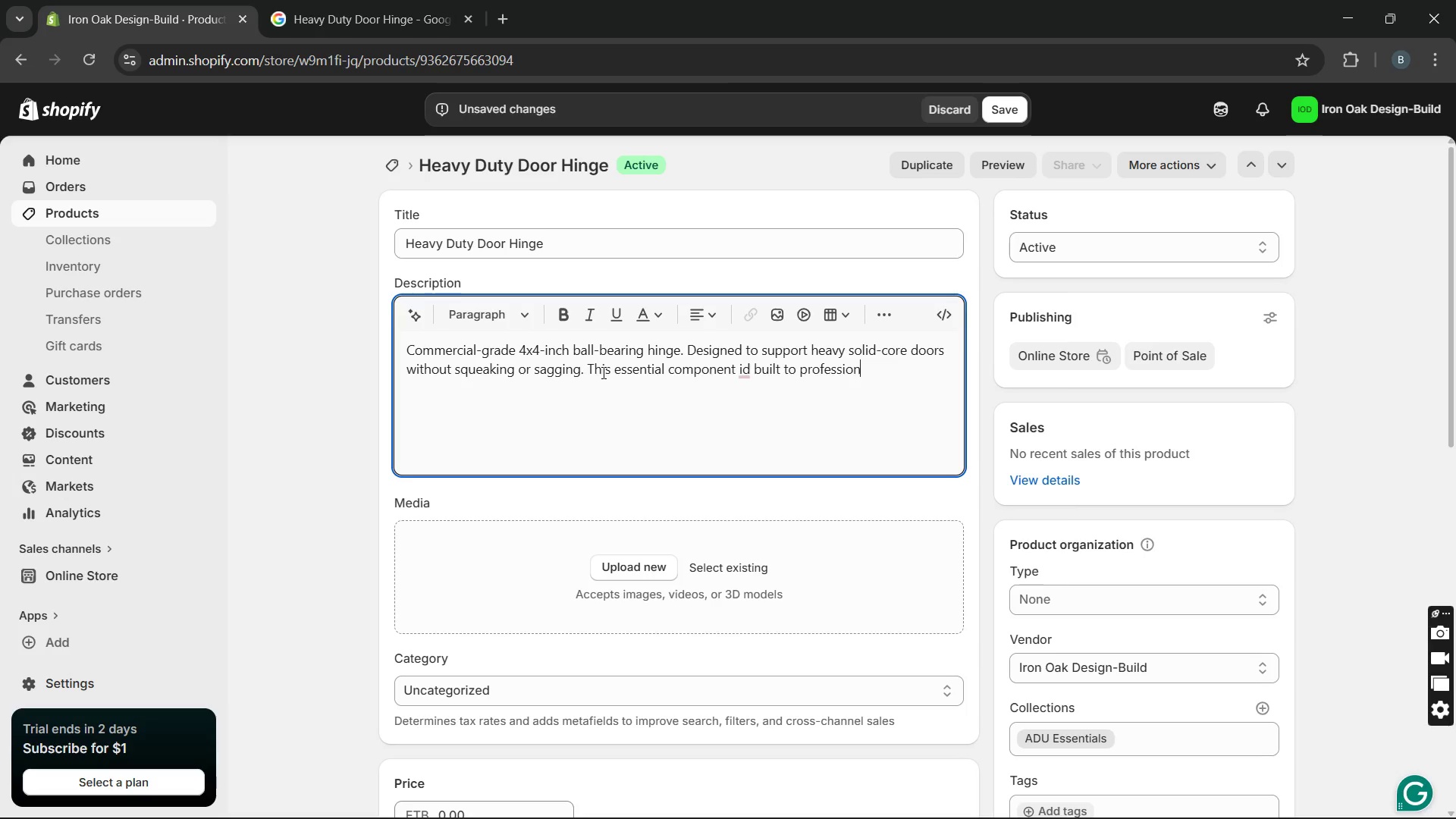 
type(standards)
 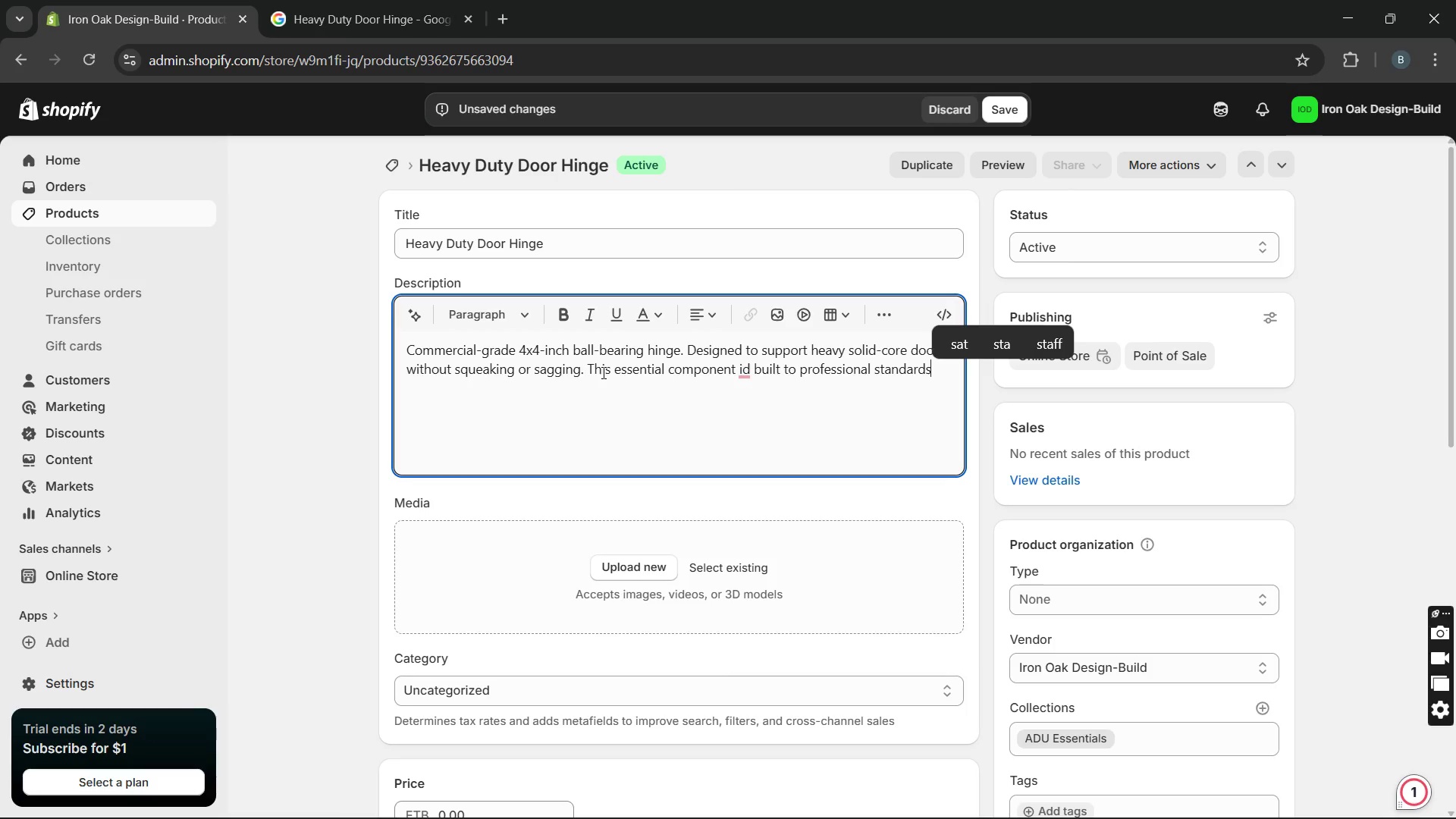 
type(, ensuring )
 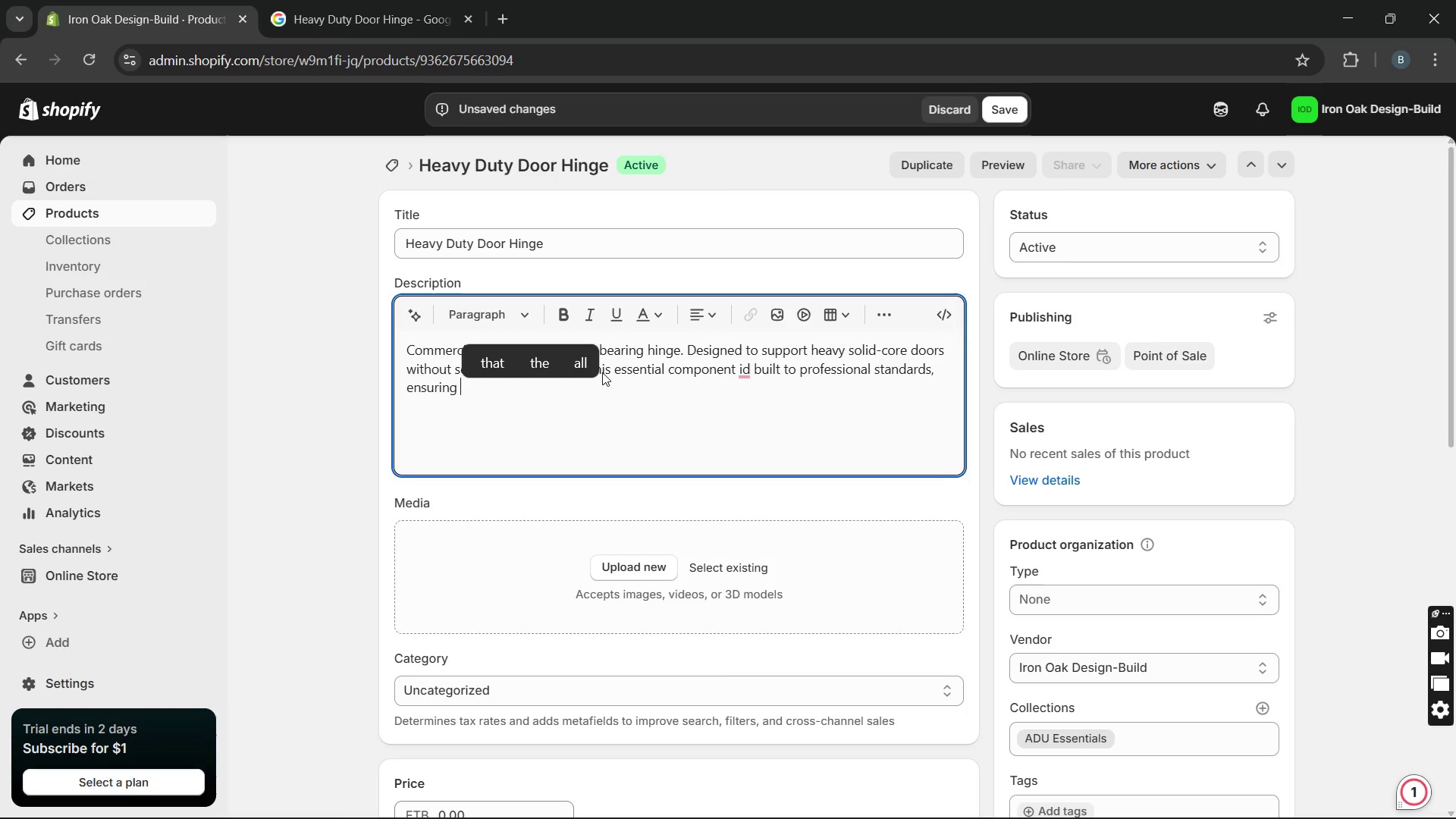 
wait(6.31)
 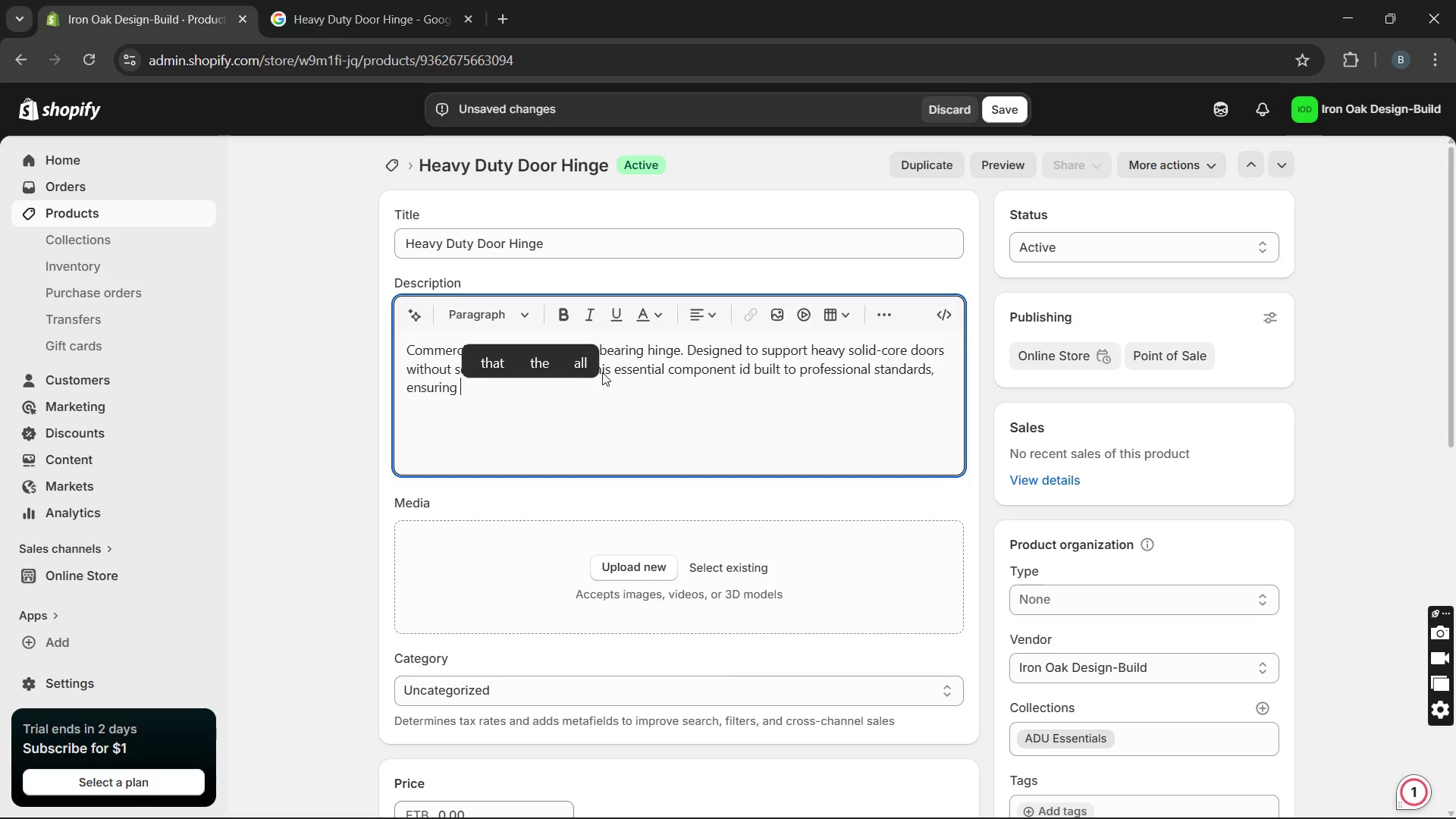 
type(reliable performance for any design )
 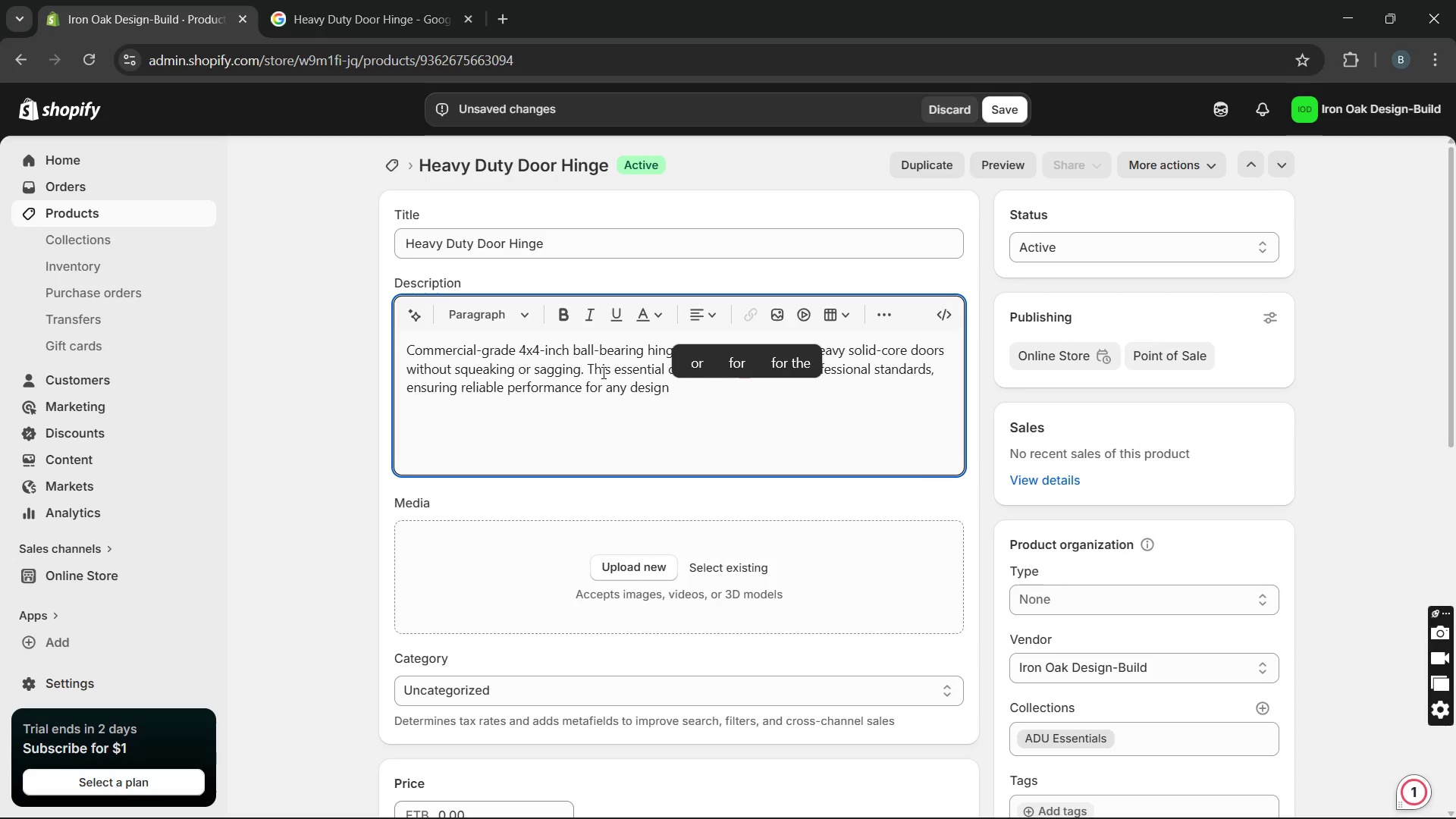 
key(Backspace)
type(-build project.)
 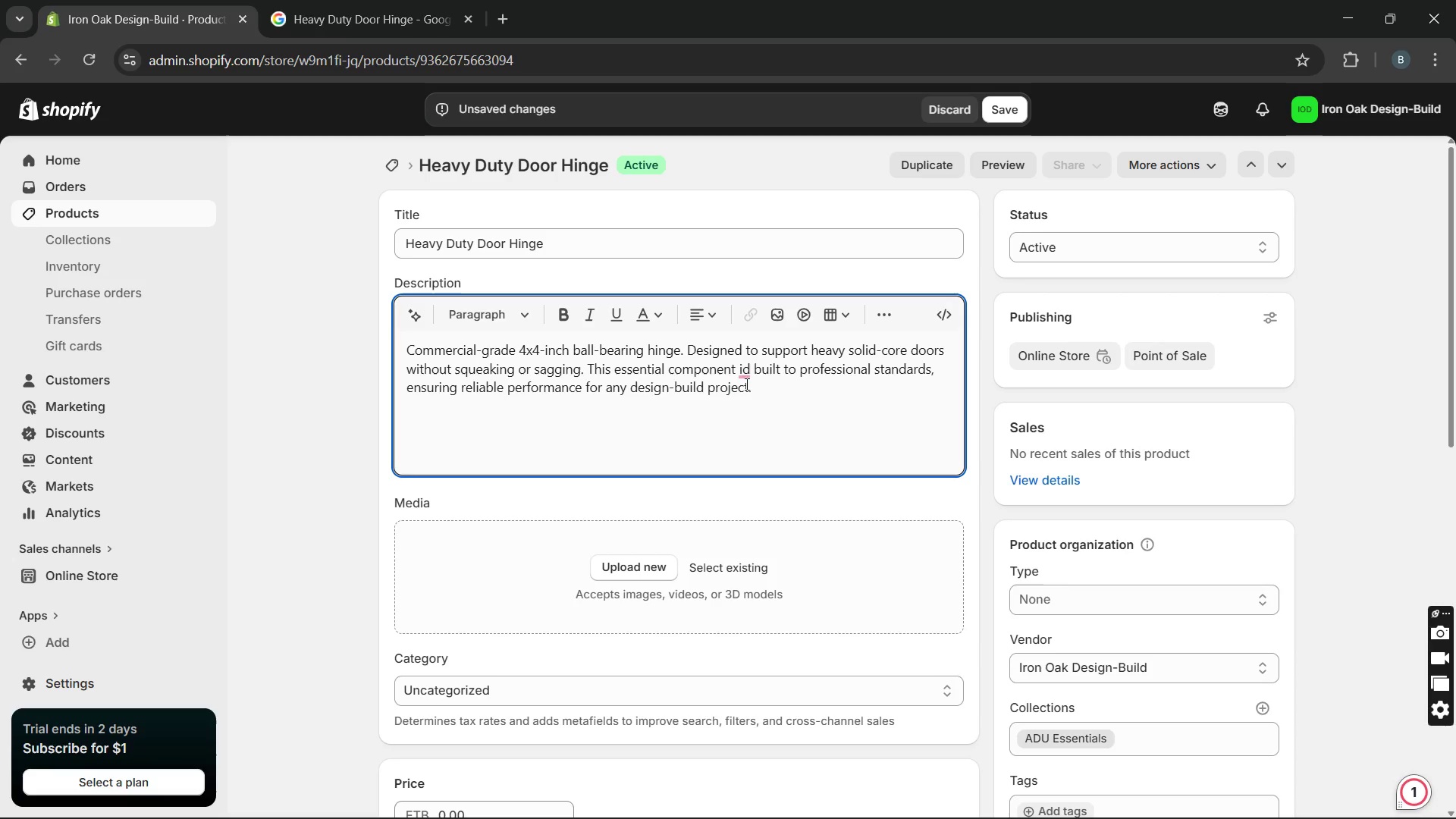 
left_click([748, 371])
 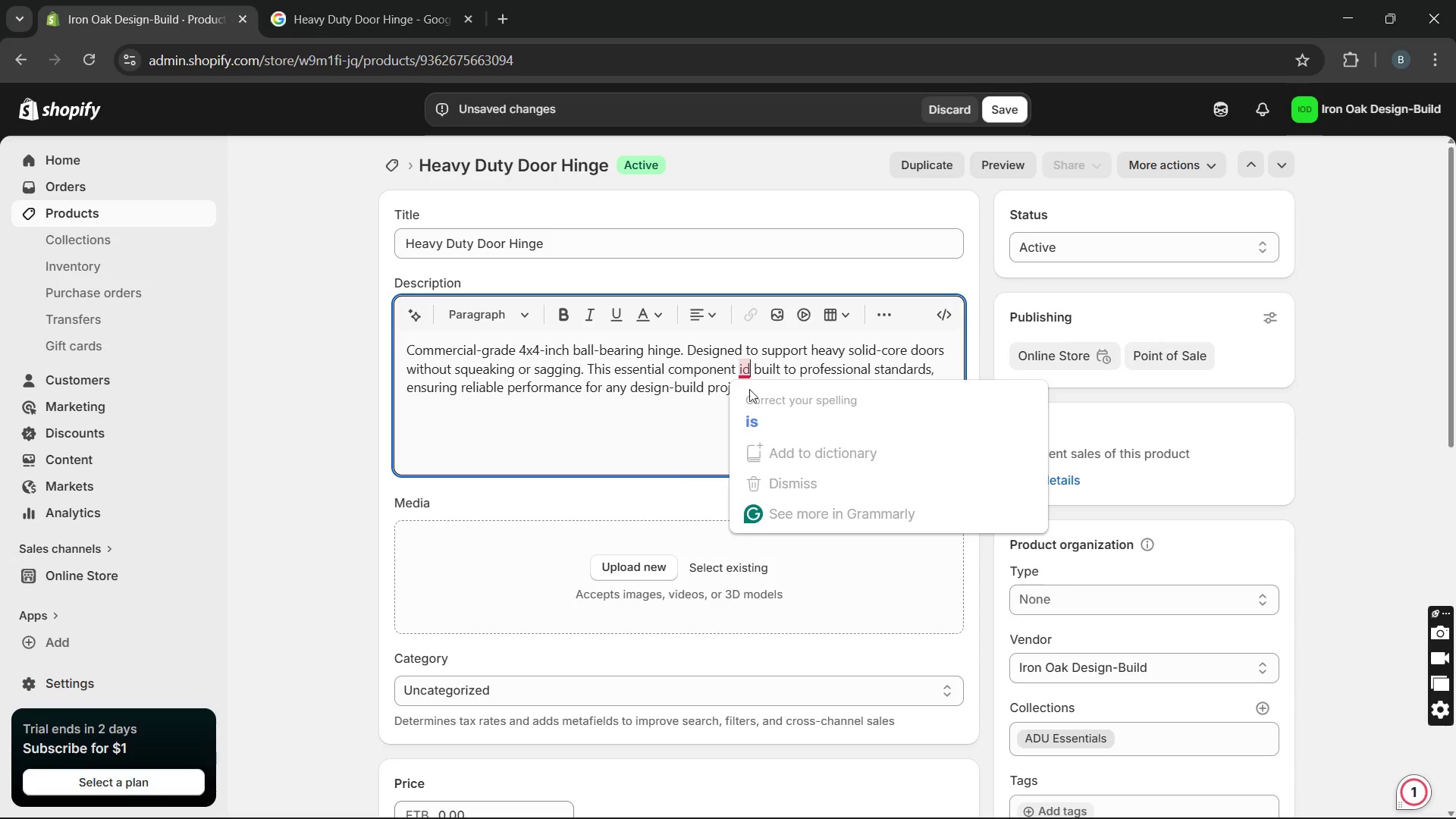 
left_click([749, 397])
 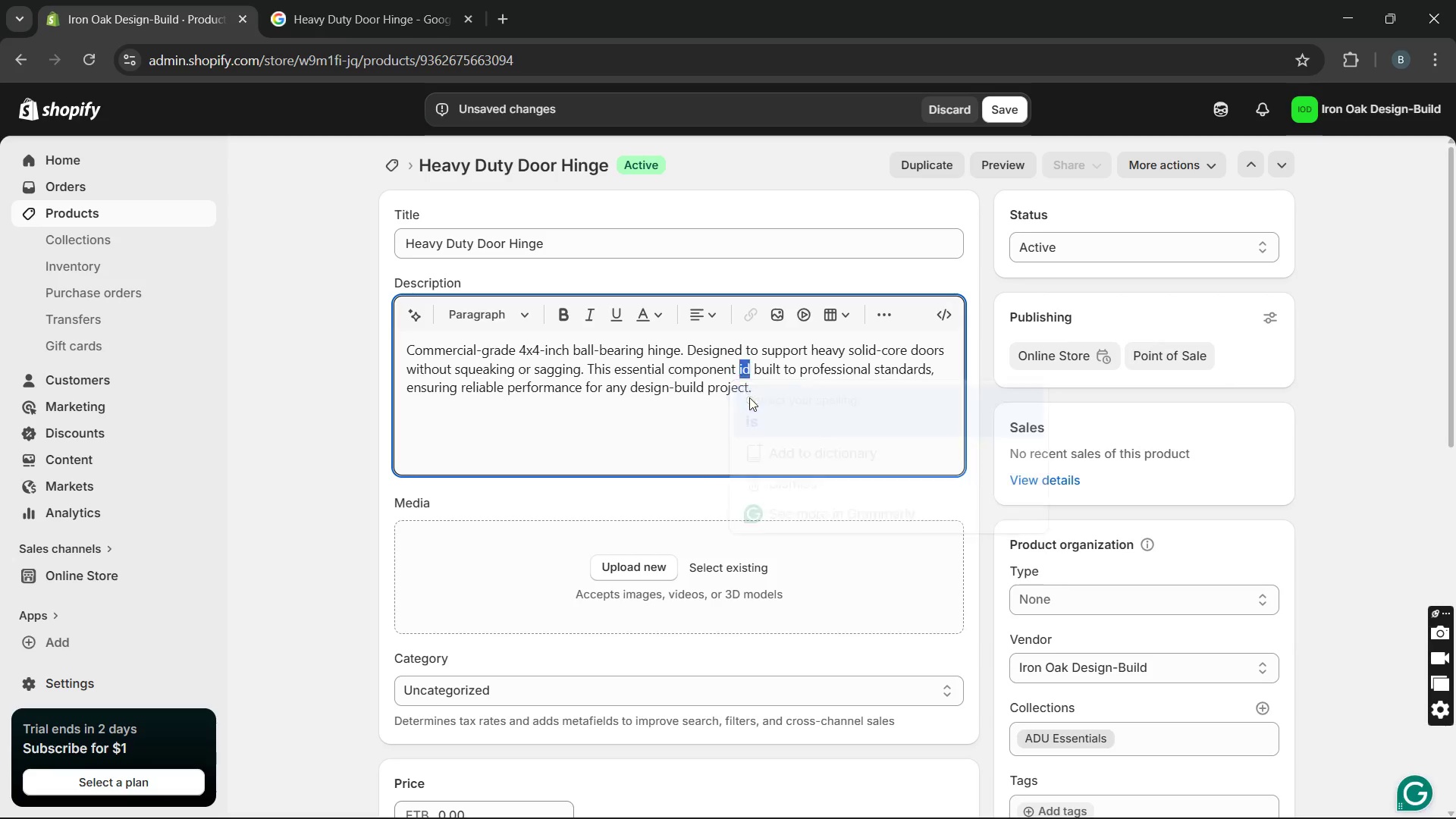 
key(Unknown)
 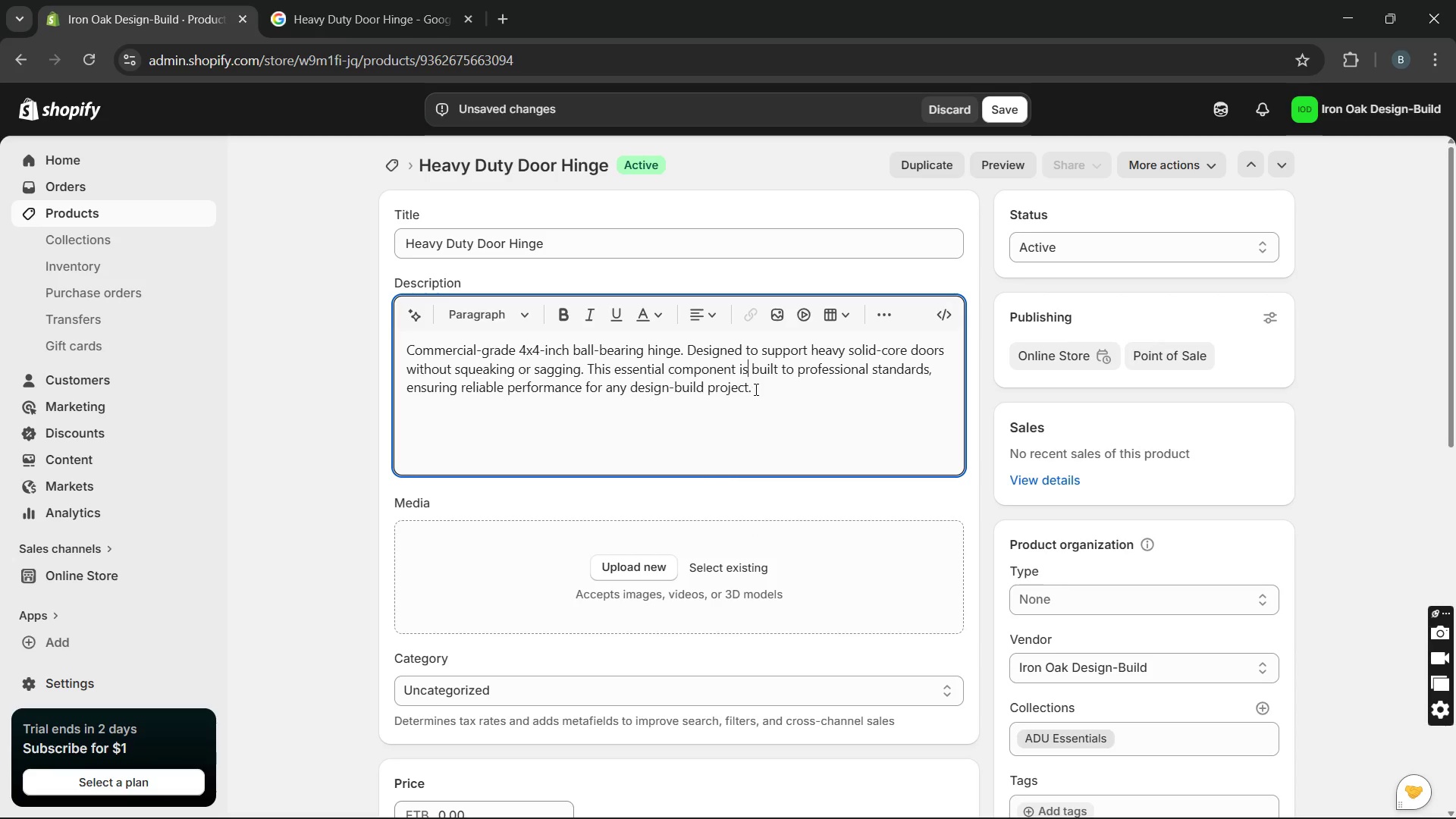 
key(Unknown)
 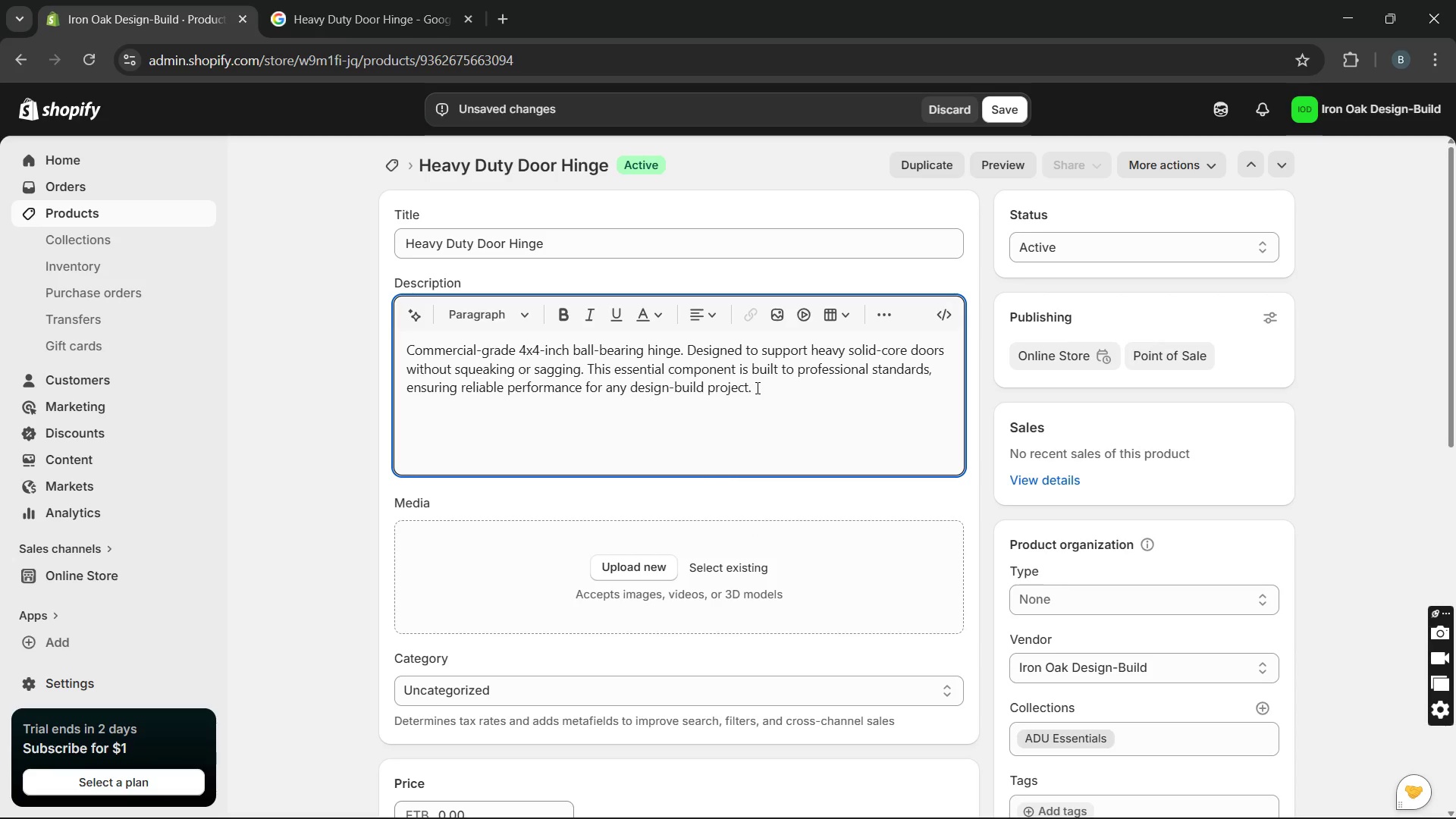 
left_click([756, 388])
 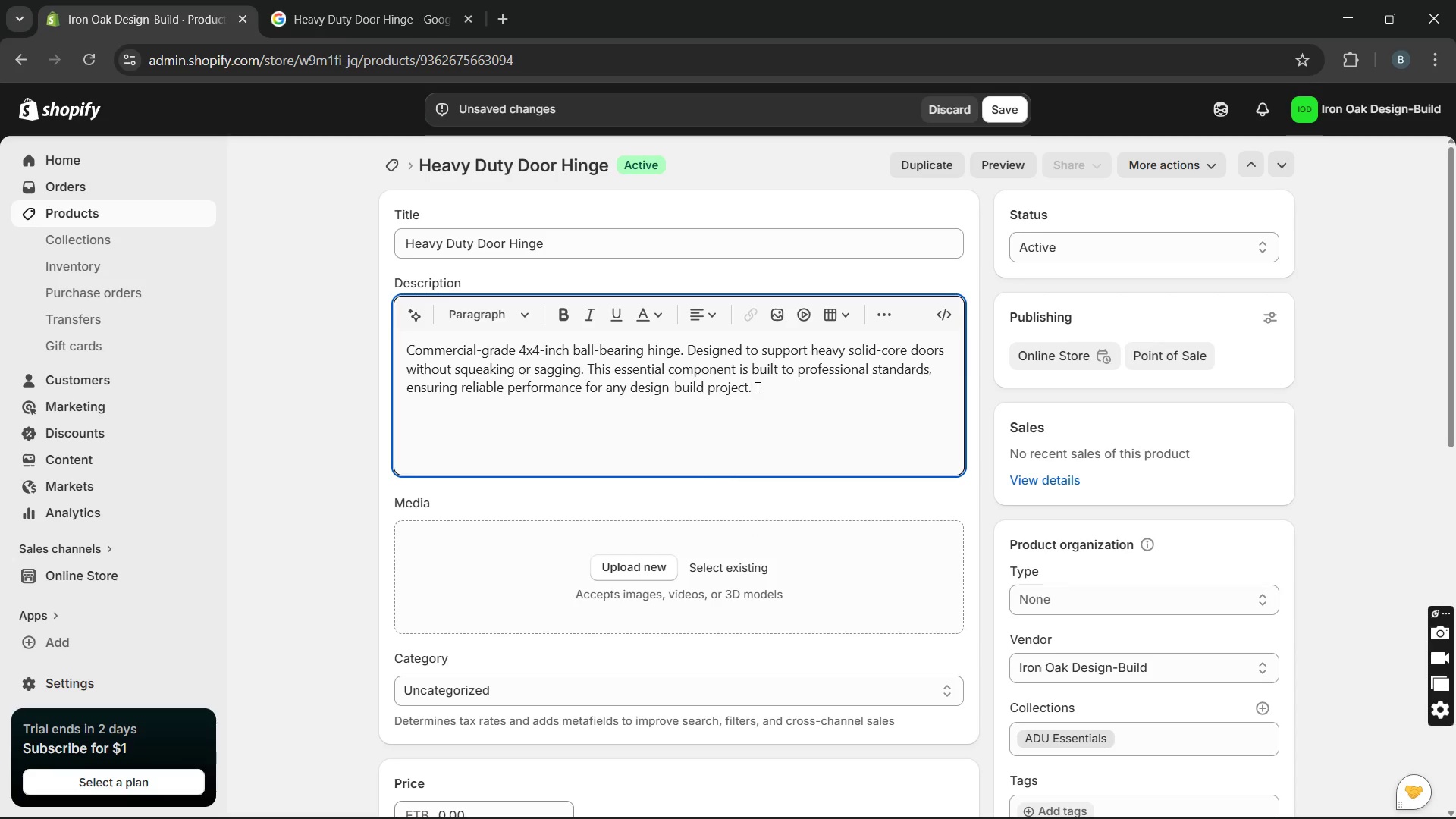 
type( Whether you are working on a anew ADU or a home renovation, its high-quality materials and thoughtful endineering provide a dependable solution that mme)
key(Backspace)
key(Backspace)
type(eets)
 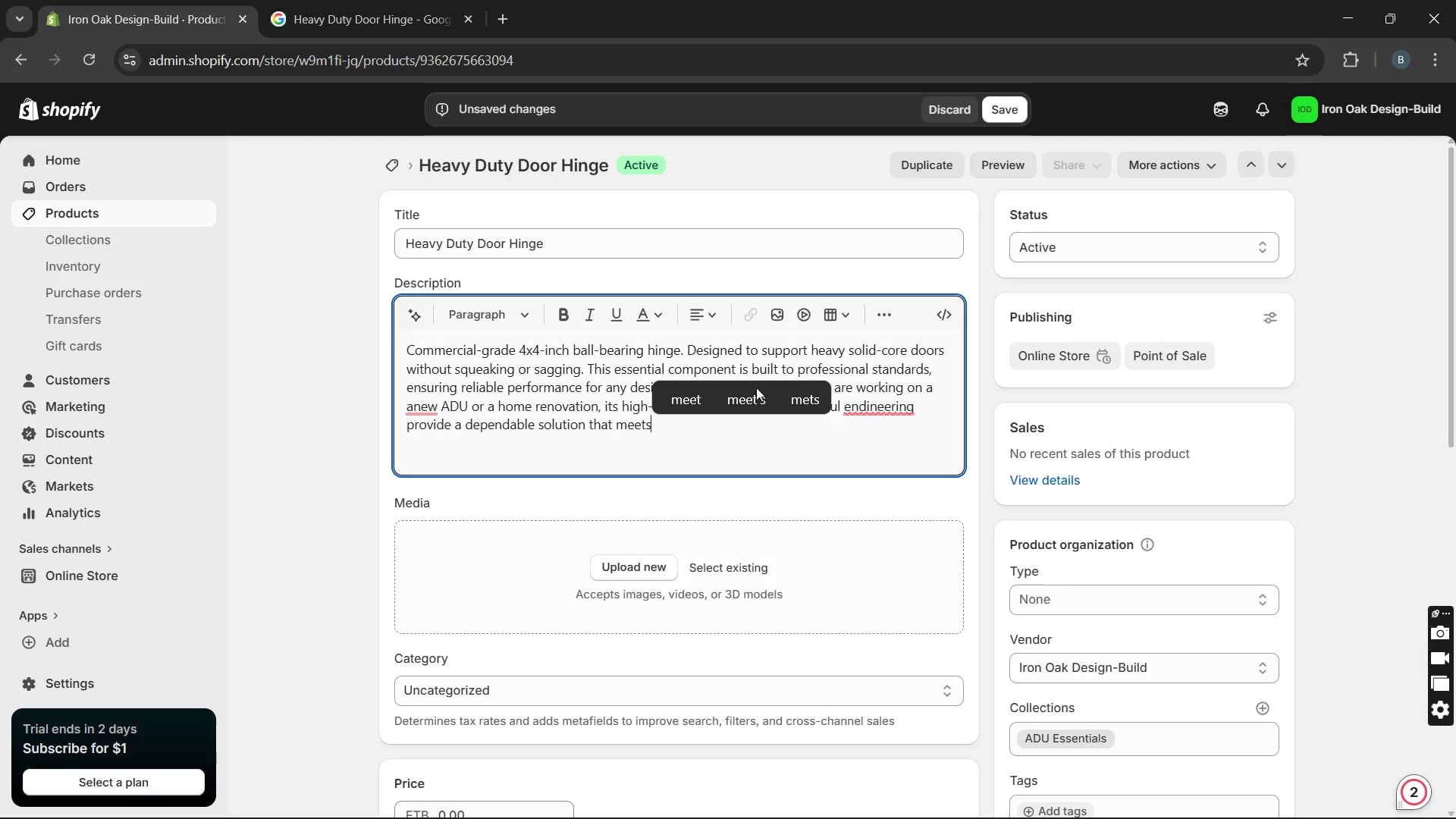 
wait(7.38)
 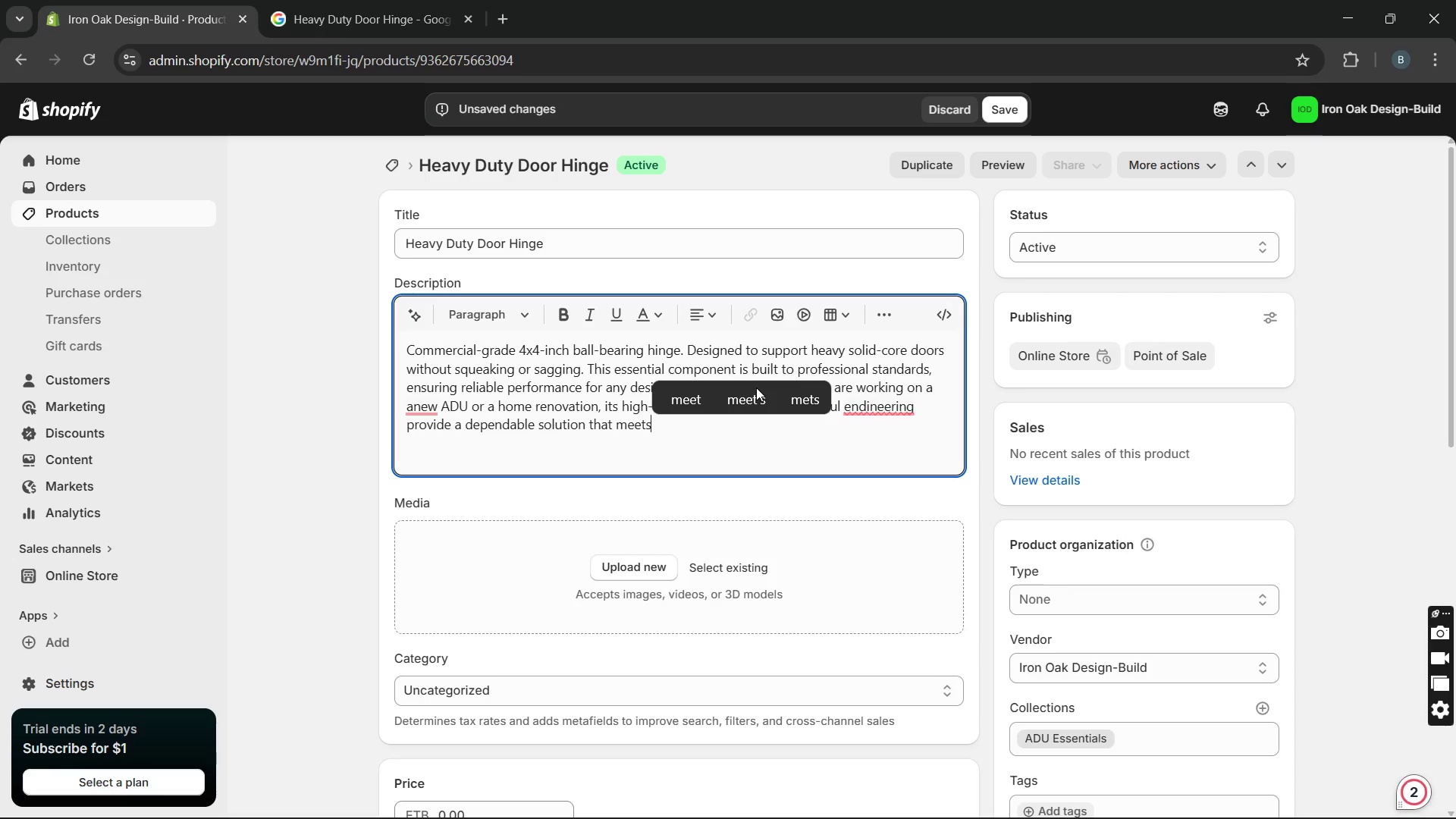 
type( the rigorous demand of modern construction.)
 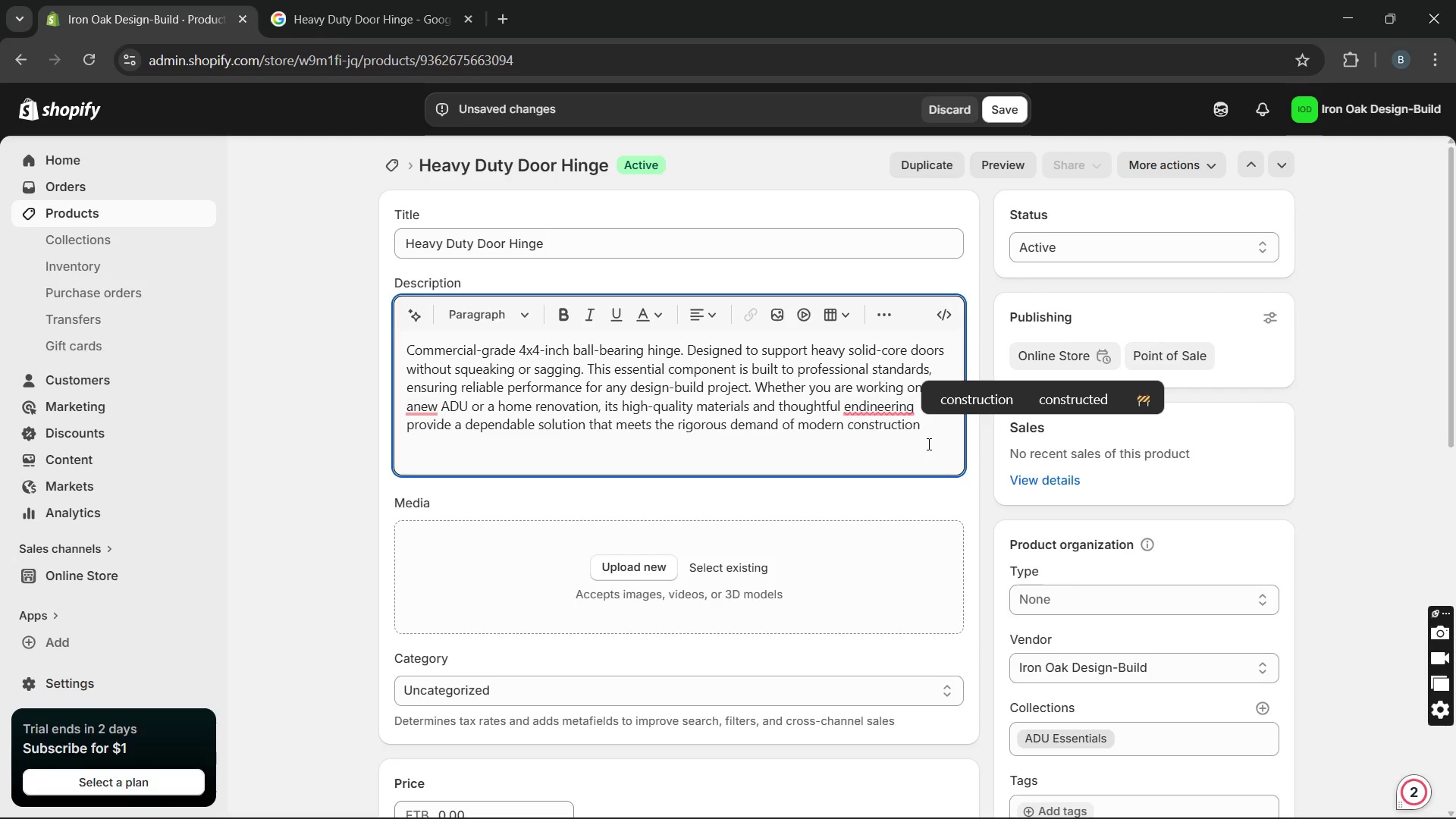 
wait(5.76)
 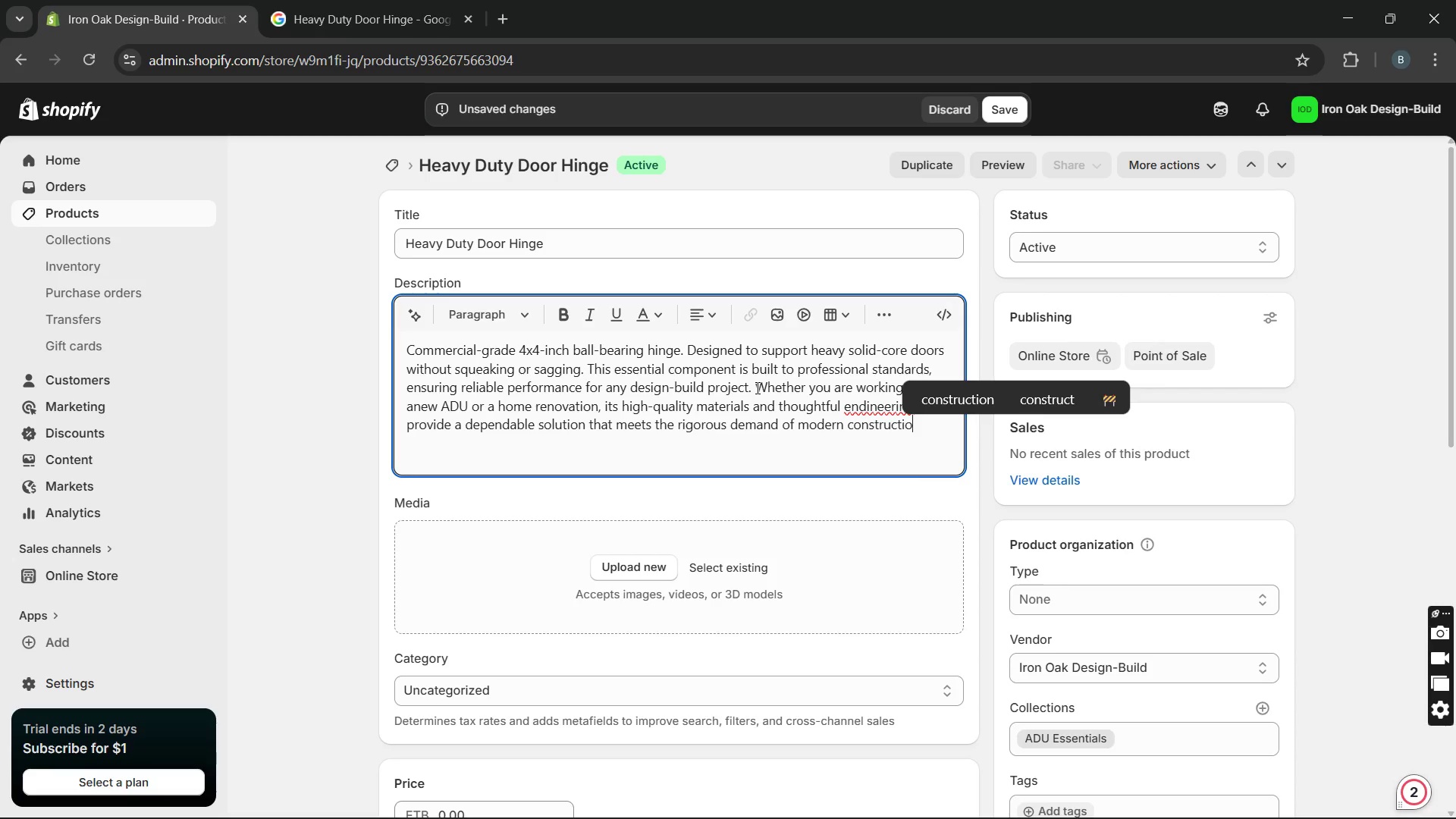 
key(Period)
 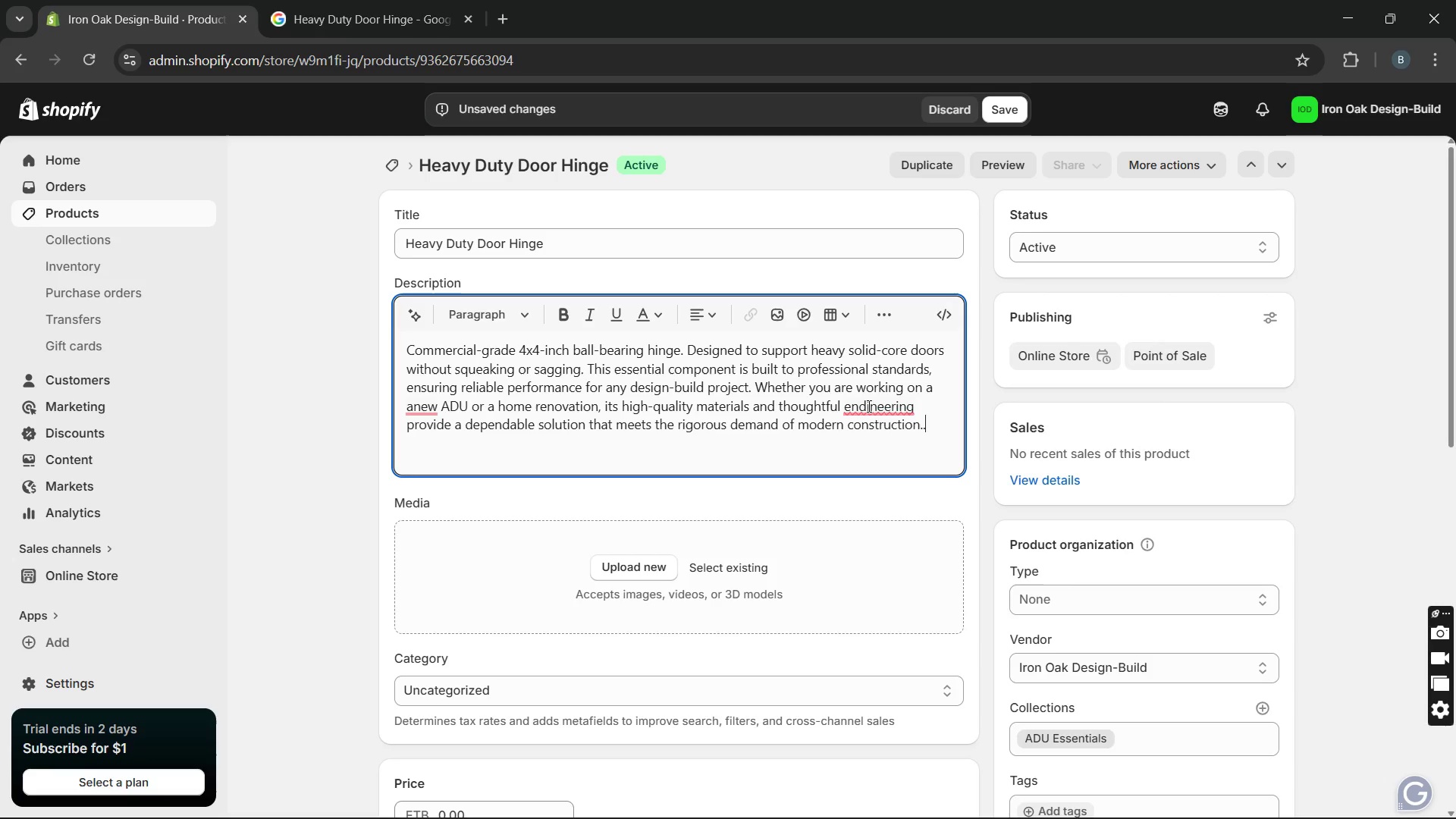 
left_click([865, 403])
 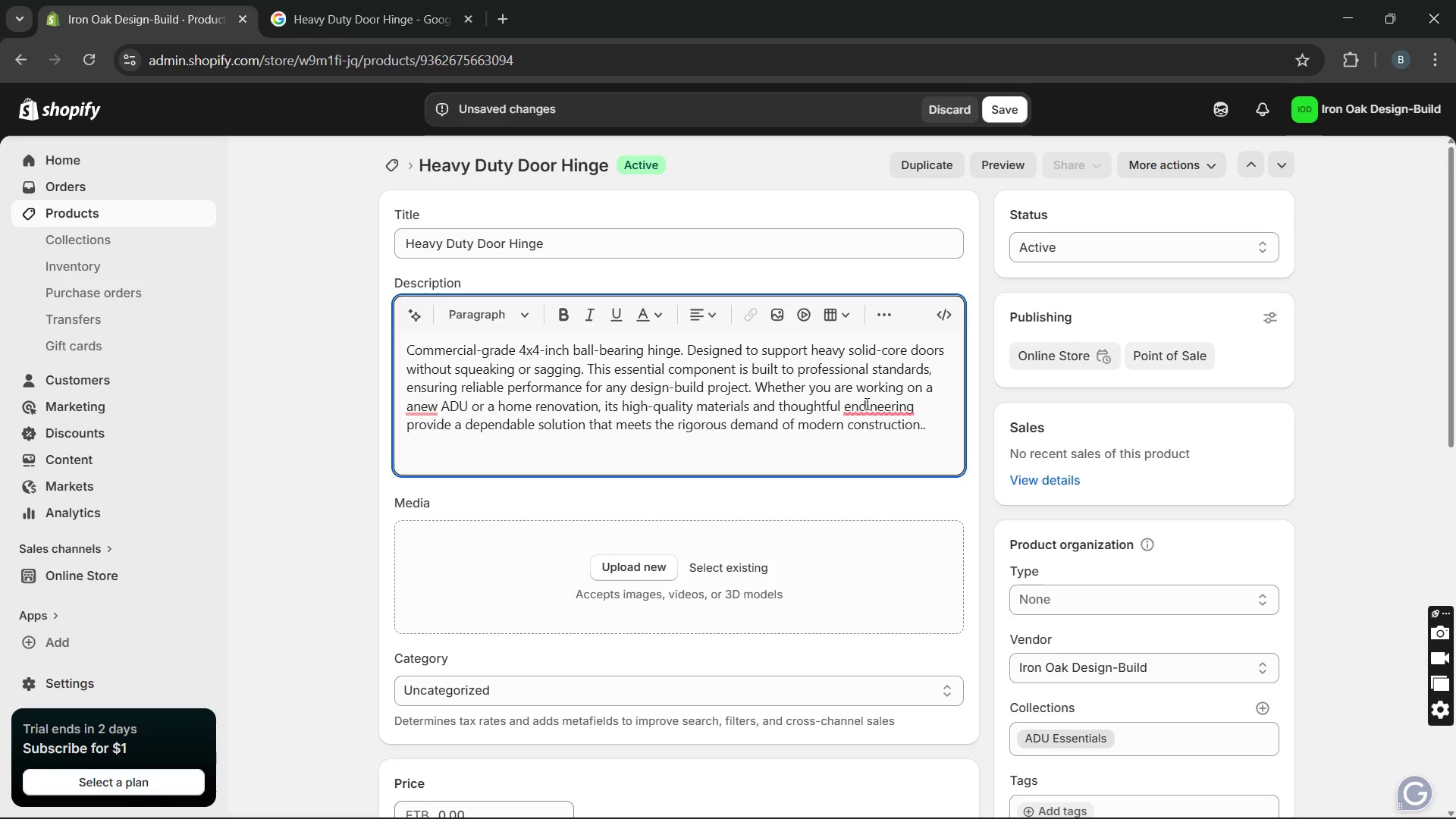 
key(Backspace)
 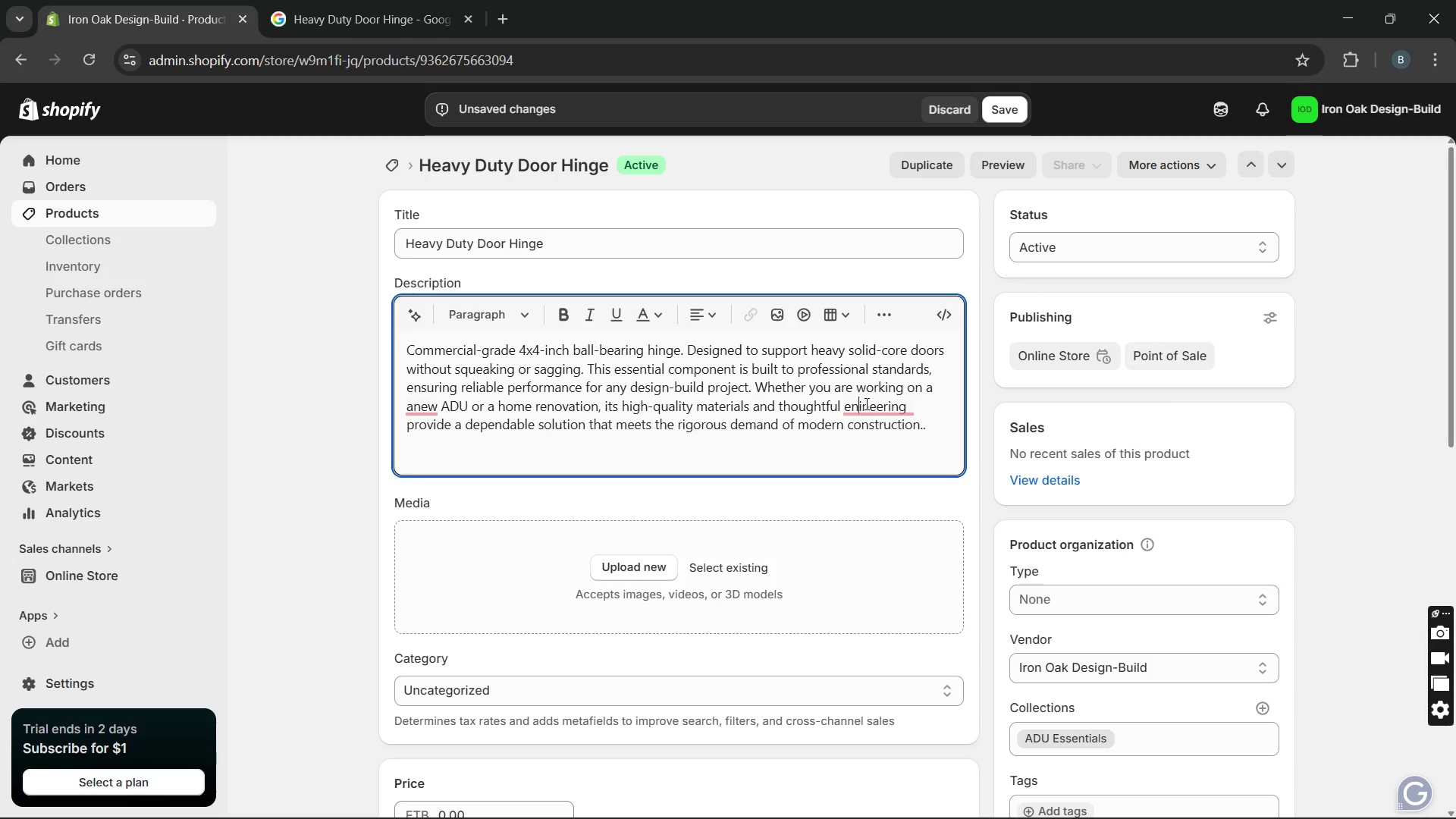 
key(G)
 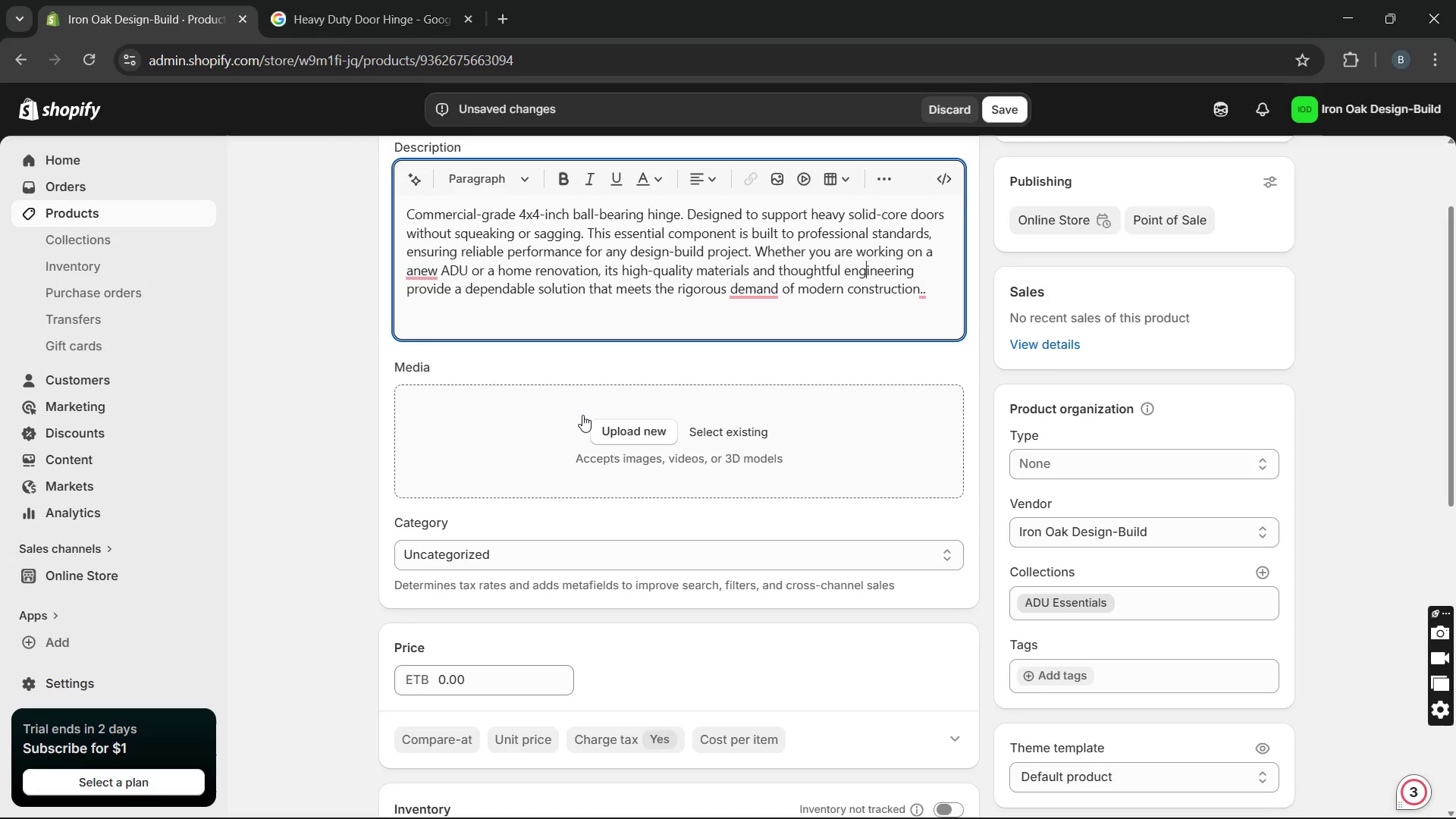 
wait(7.02)
 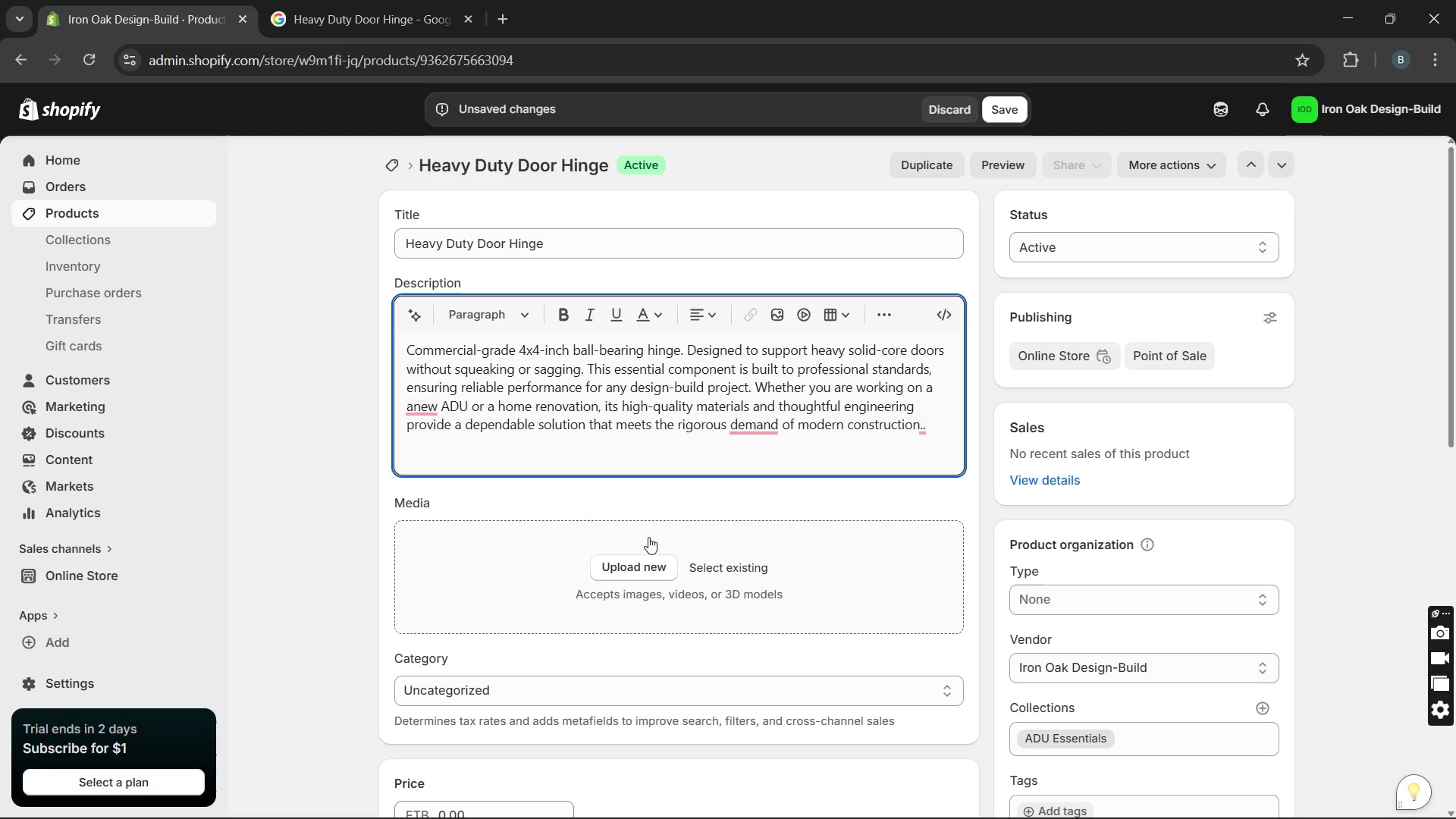 
left_click([414, 276])
 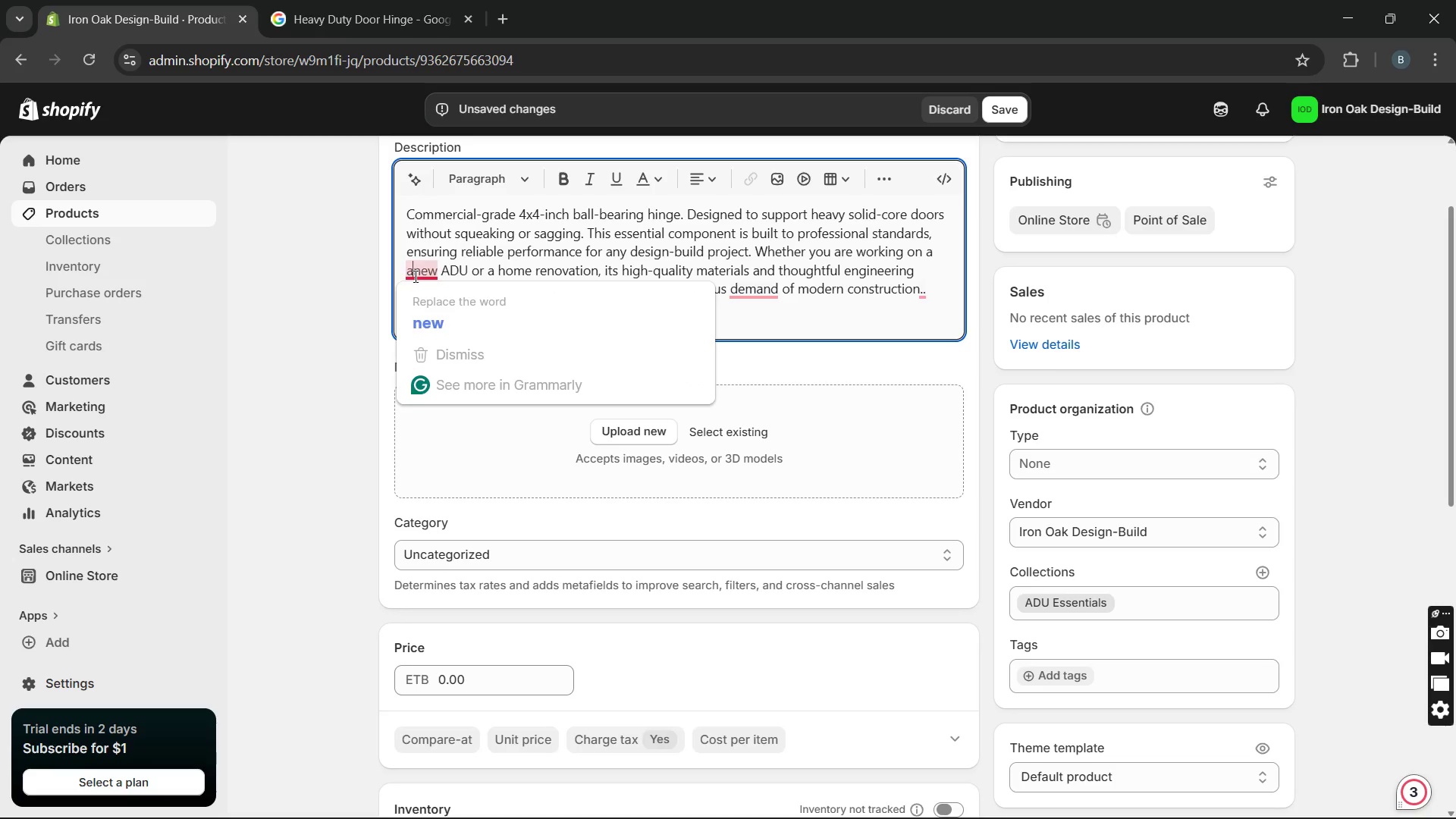 
key(Space)
 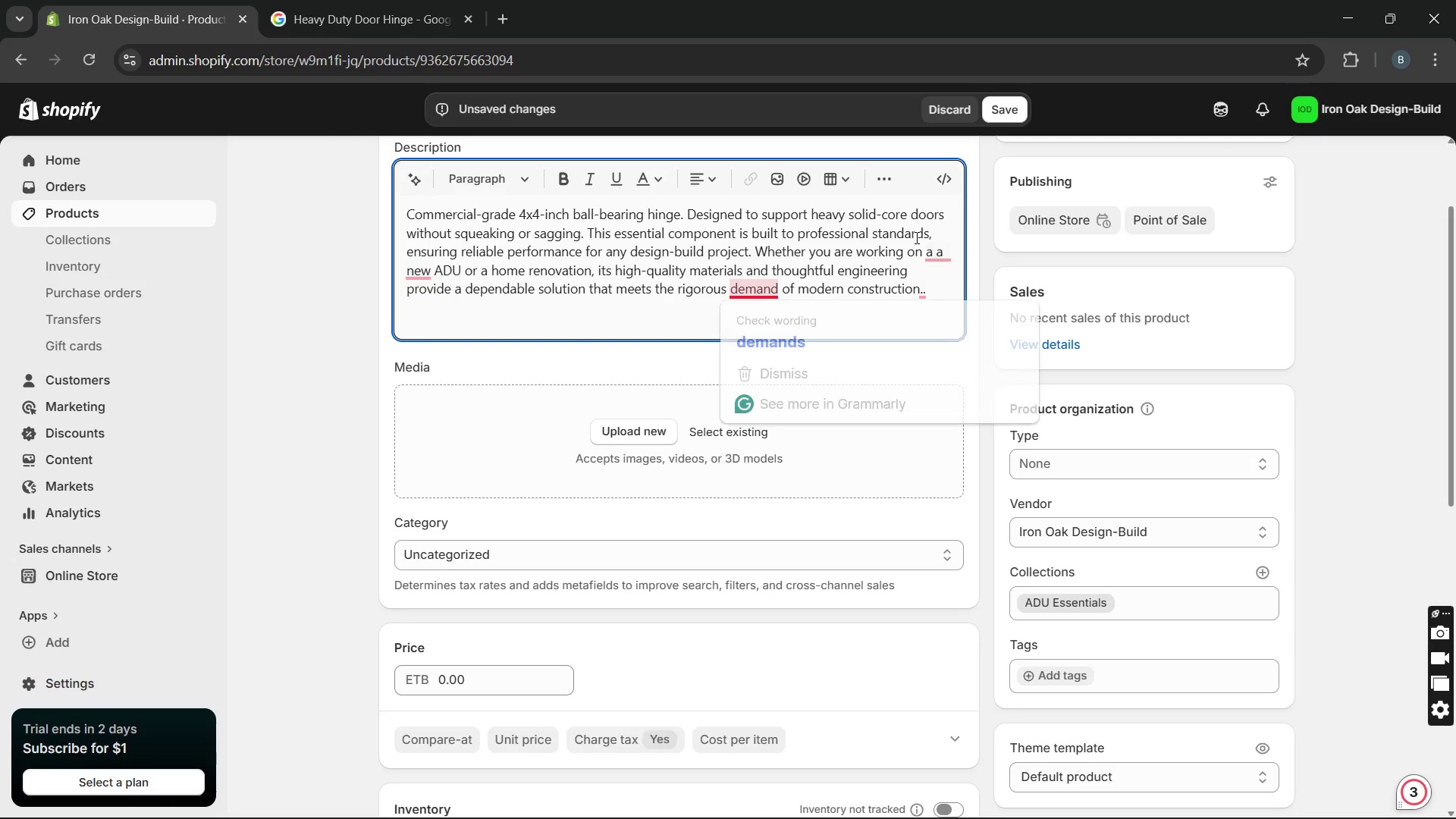 
left_click([949, 252])
 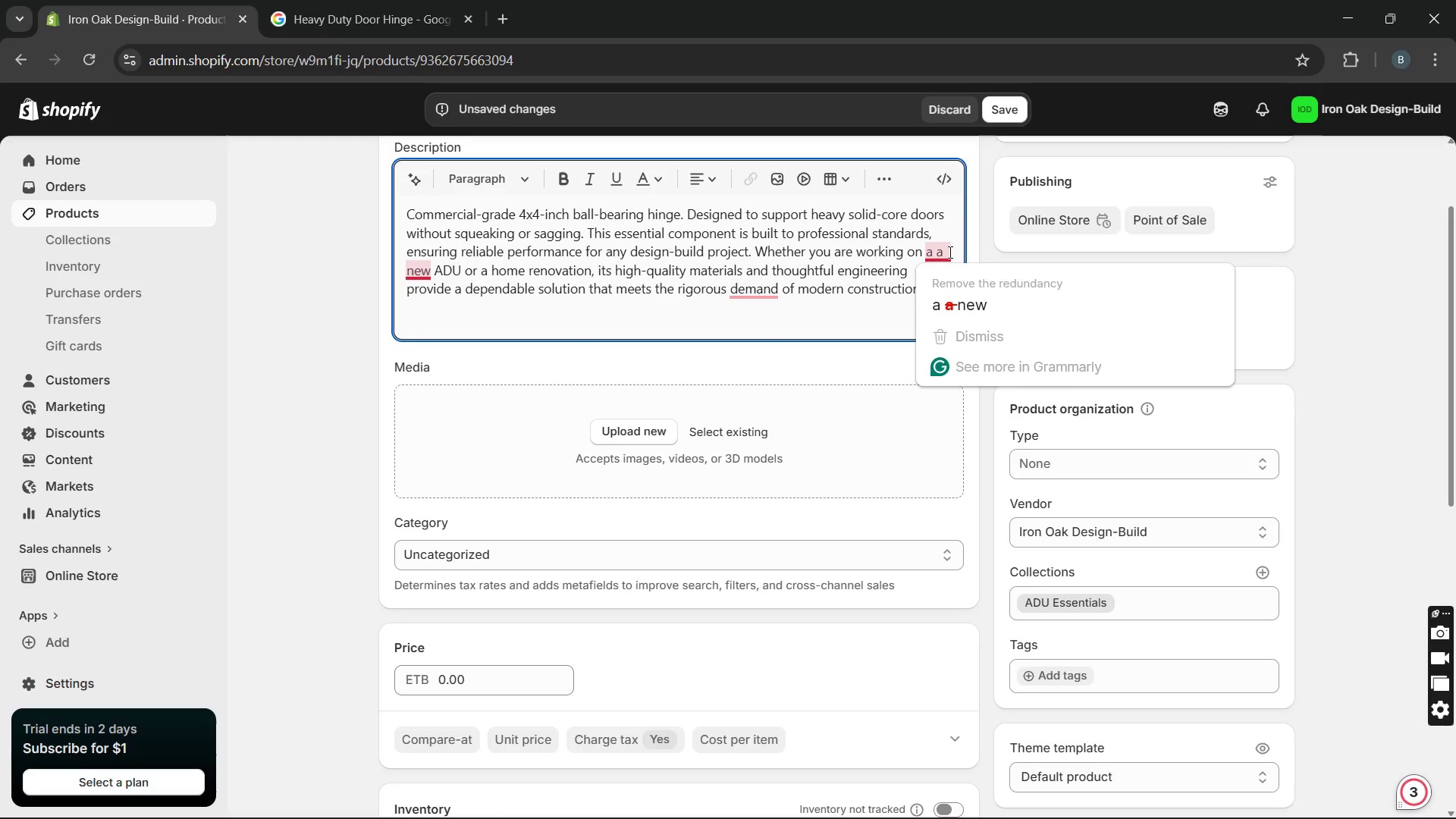 
key(Backspace)
 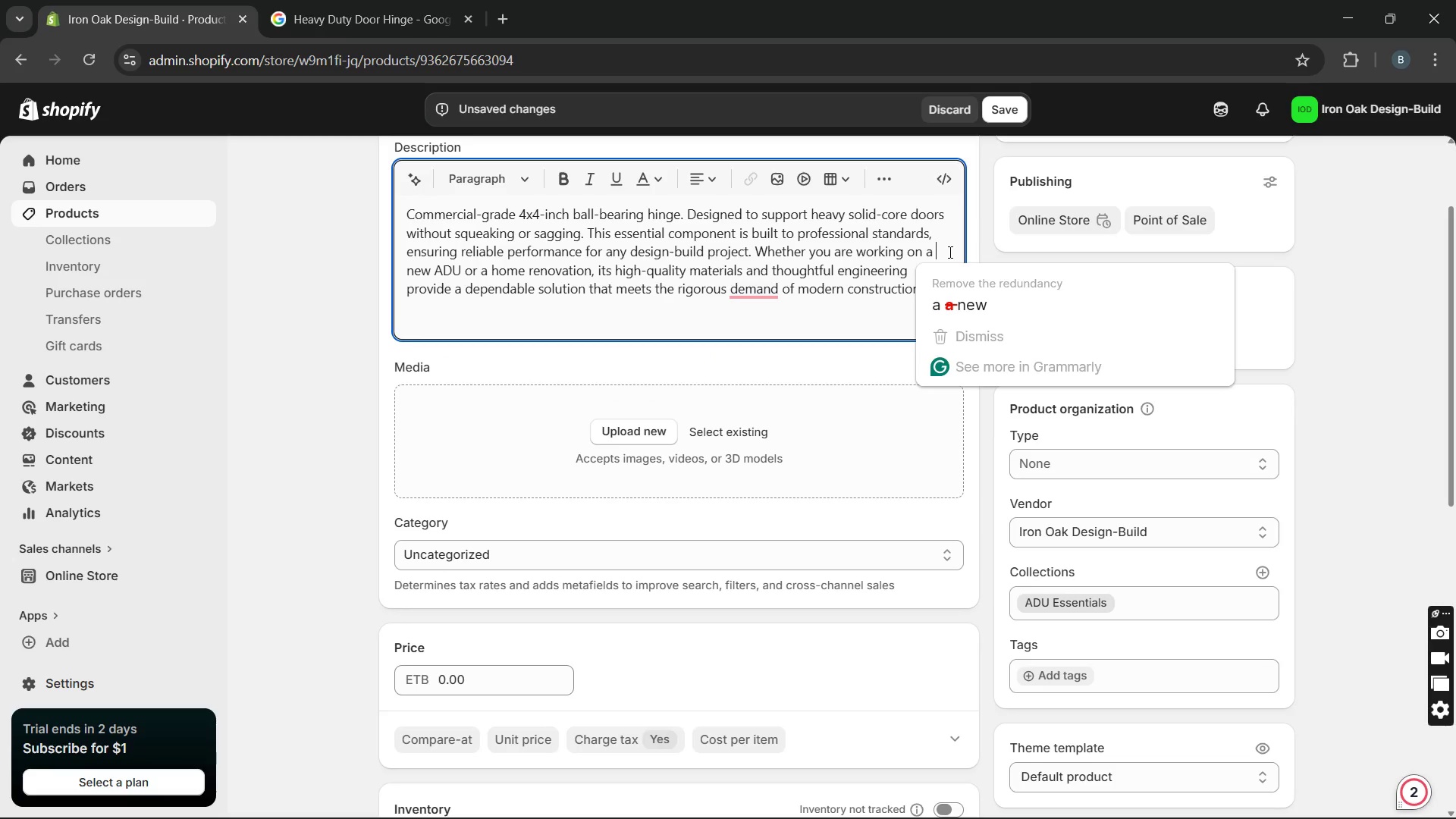 
key(Backspace)
 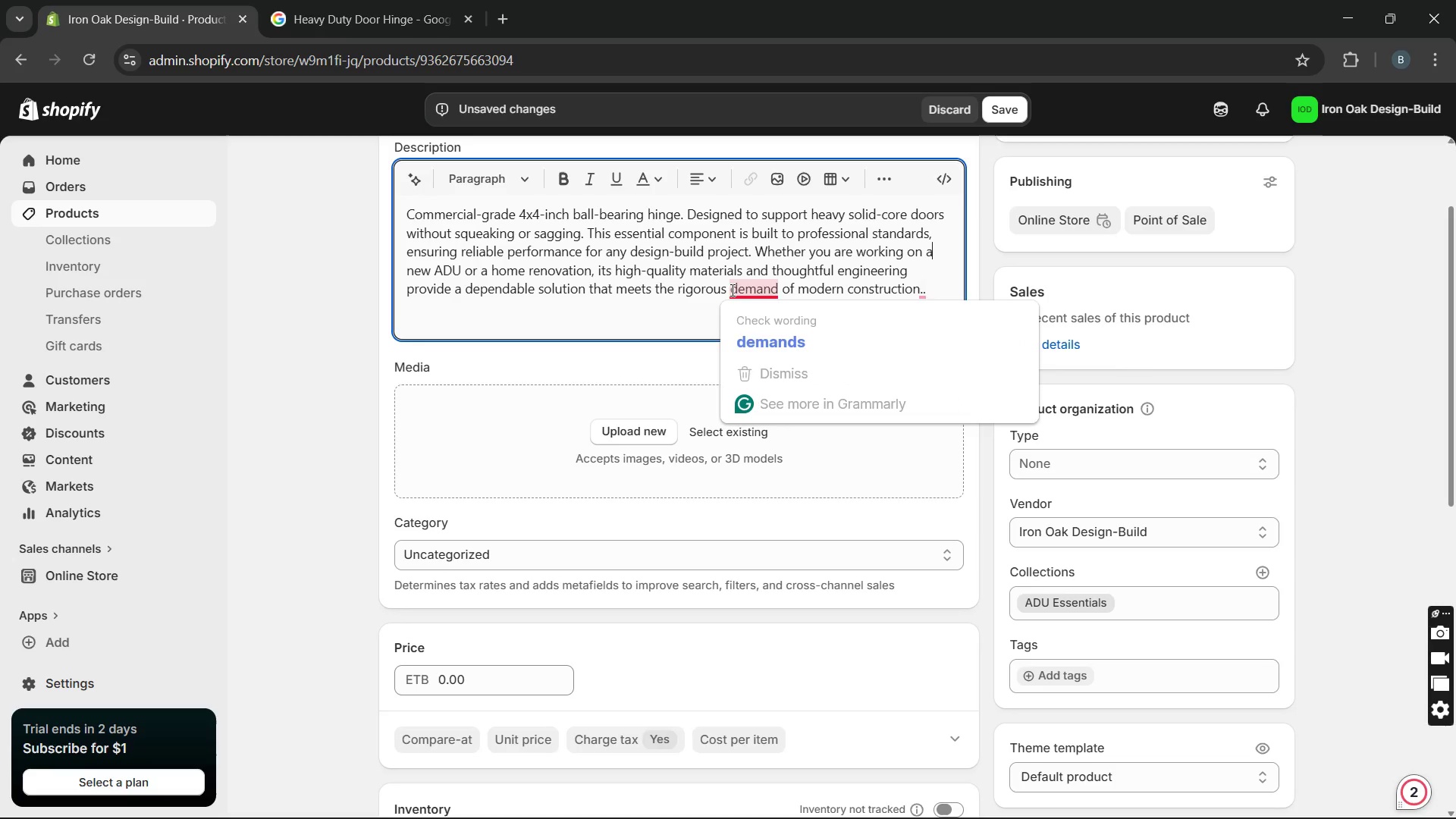 
left_click([750, 326])
 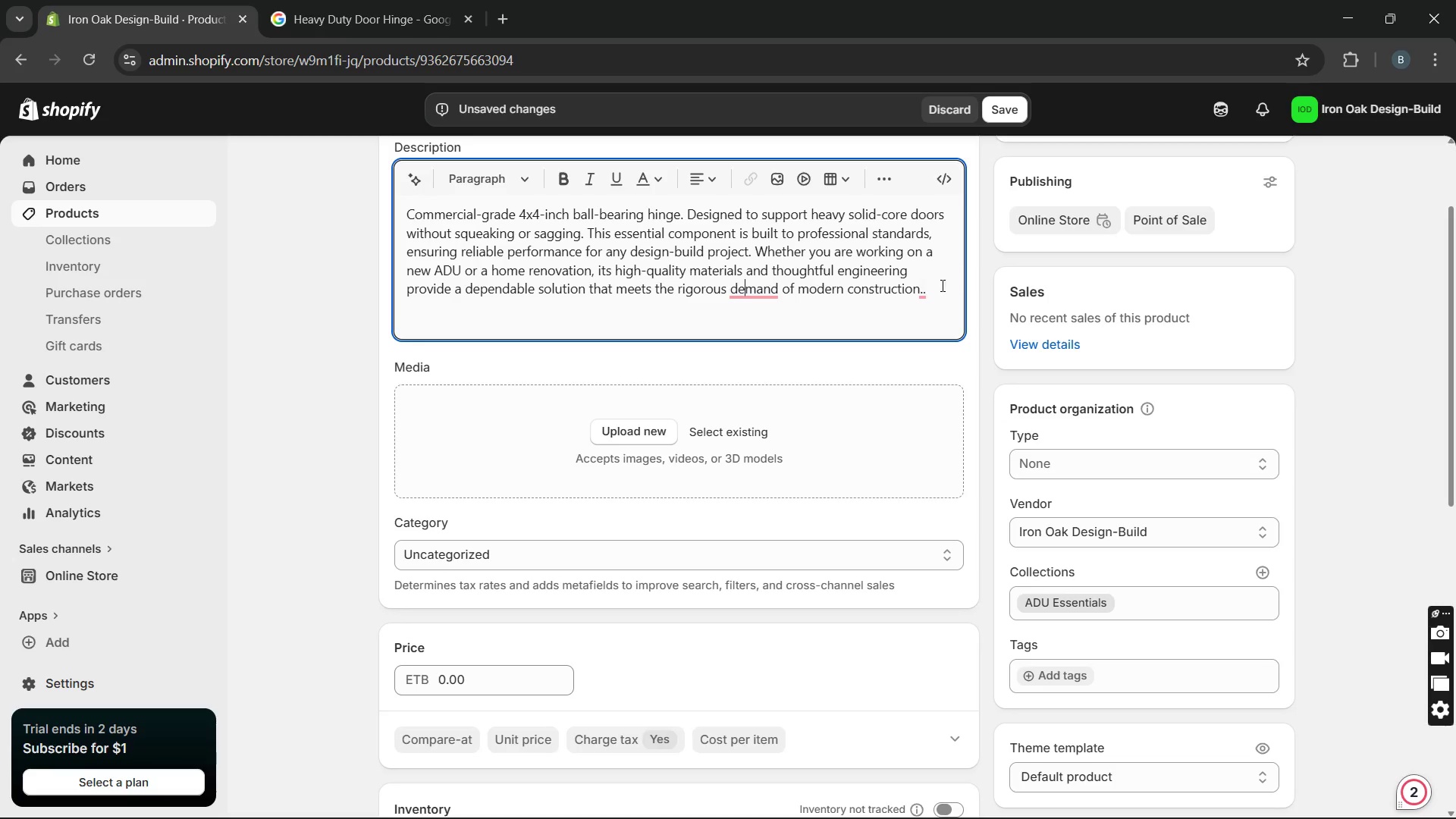 
left_click([934, 293])
 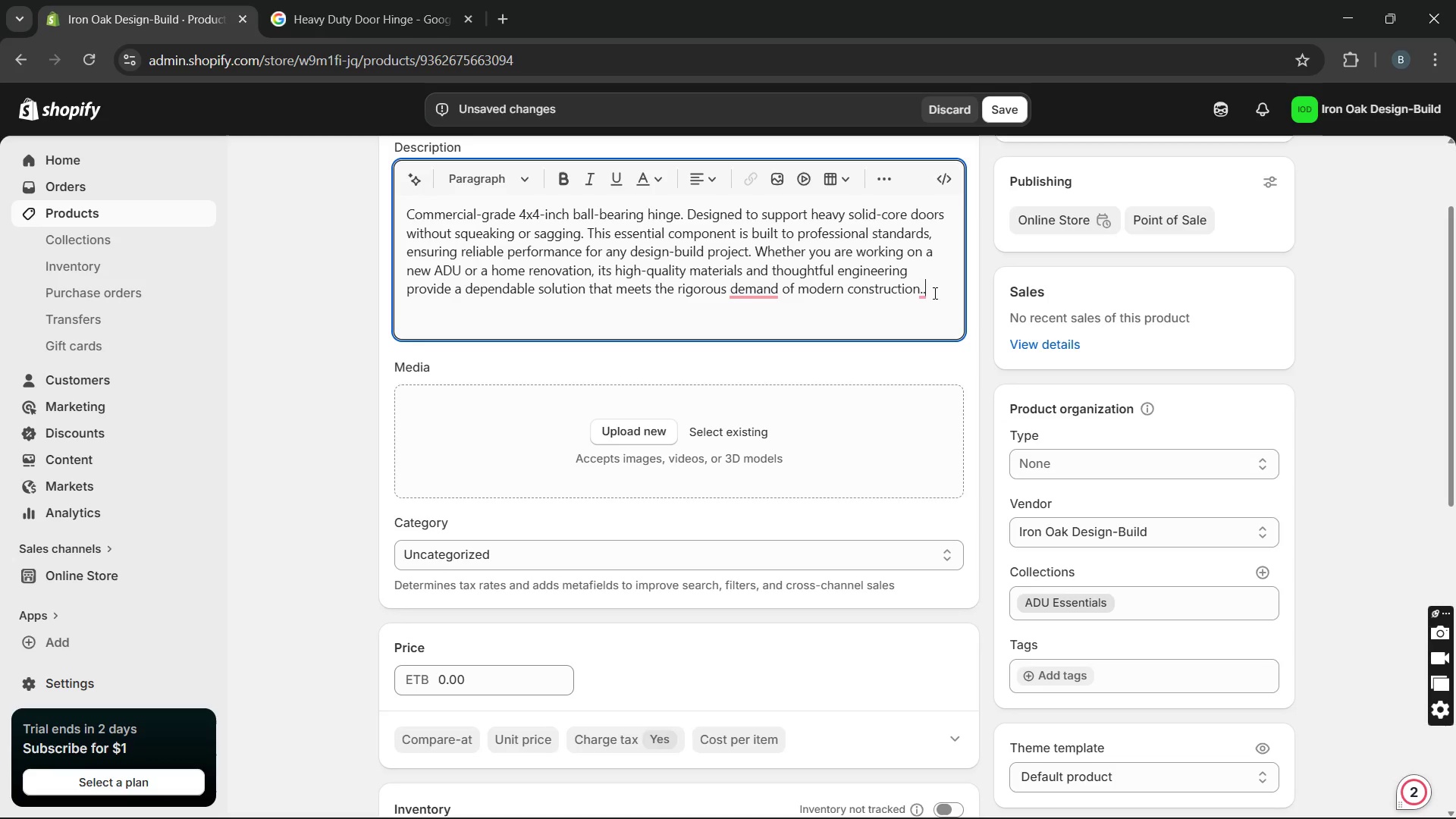 
key(Backspace)
 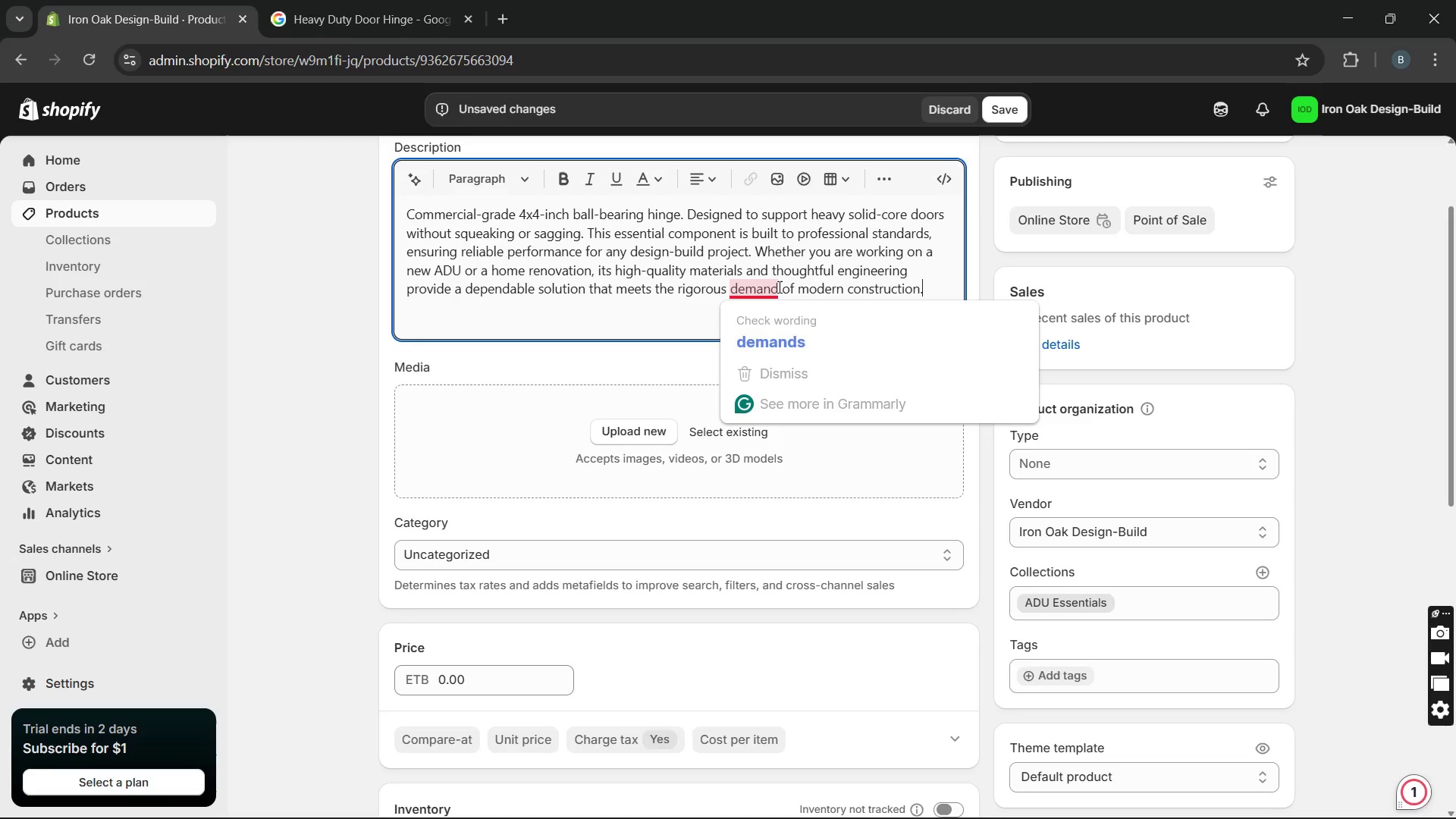 
left_click([773, 312])
 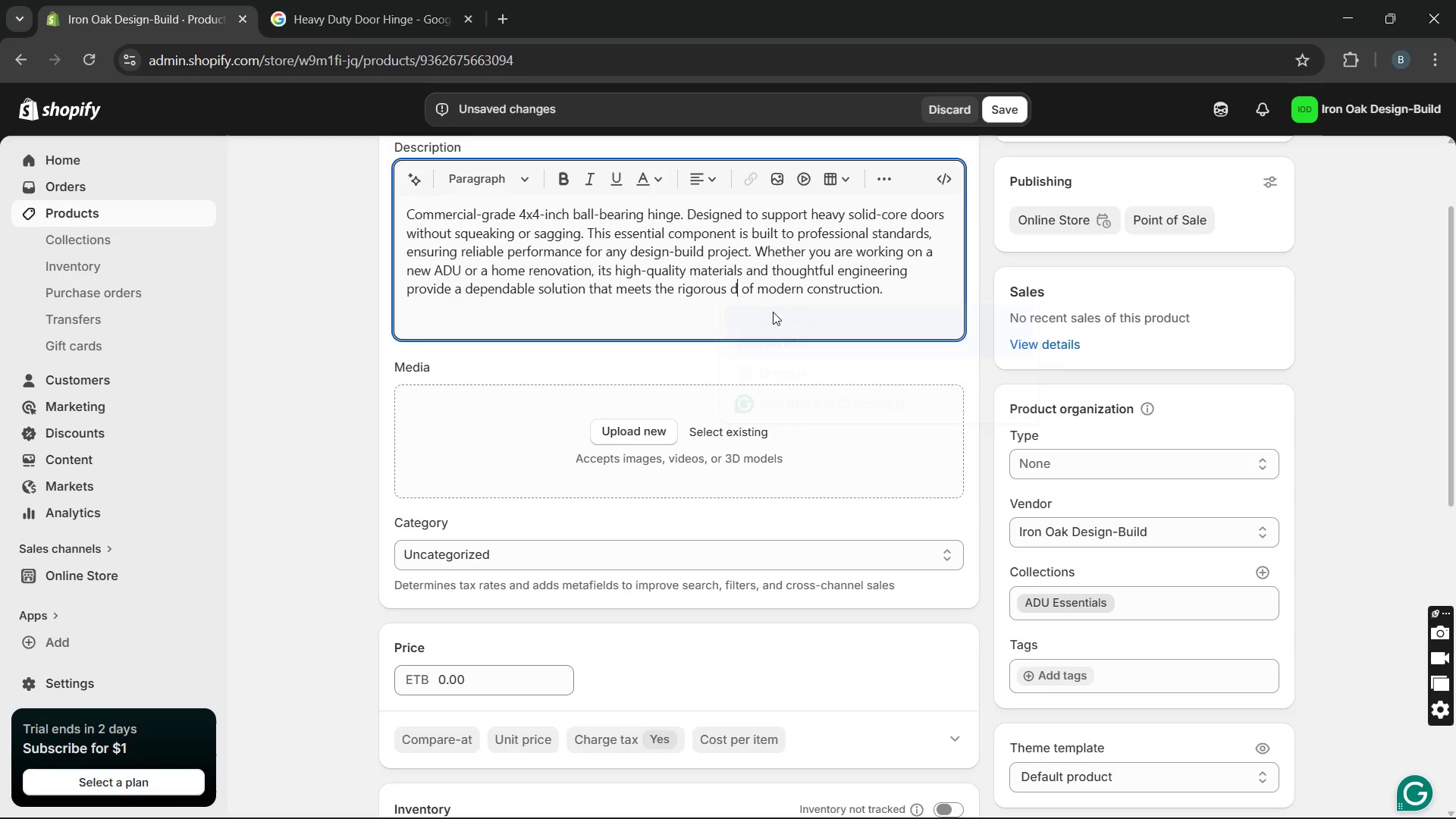 
key(Unknown)
 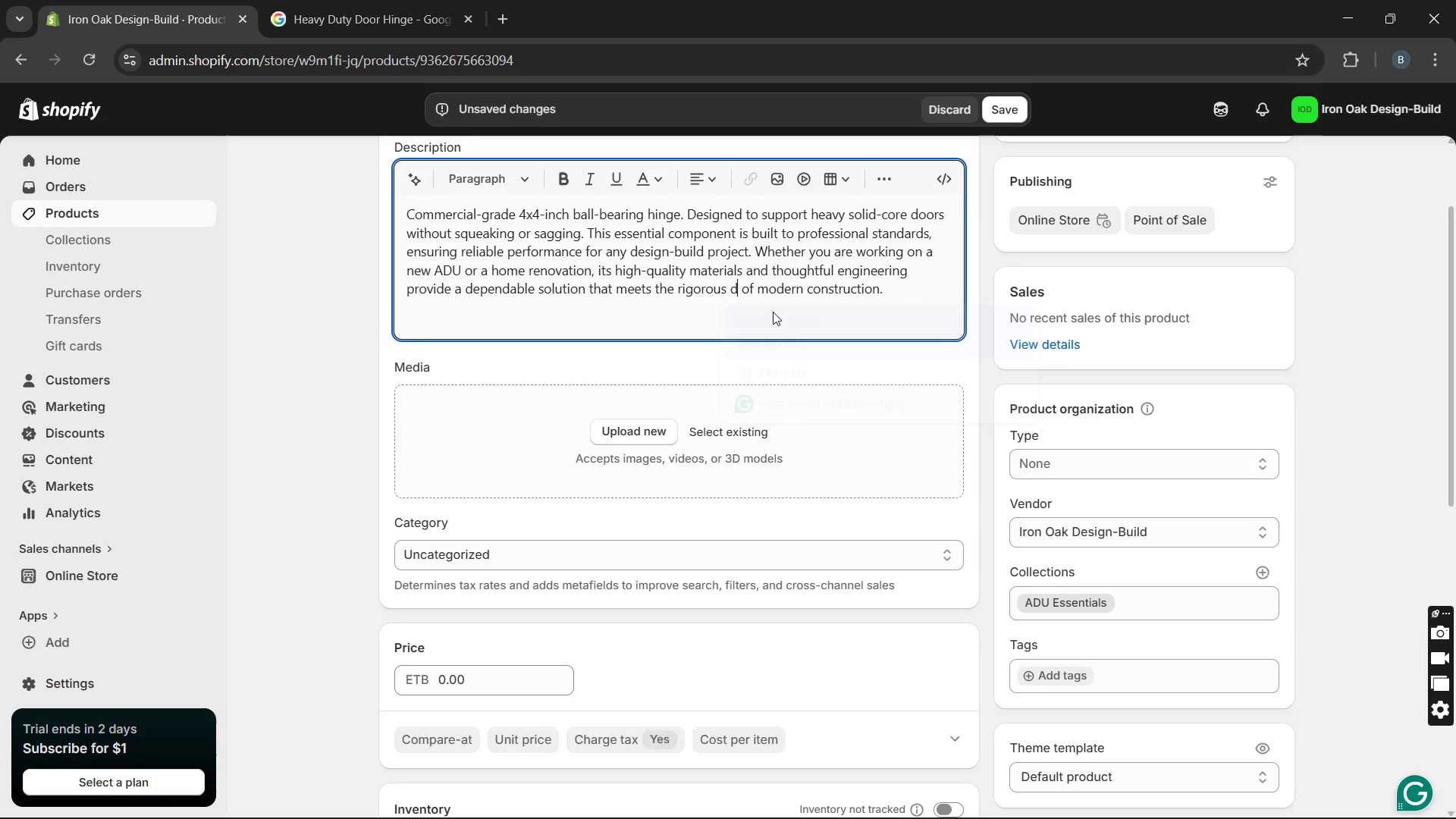 
key(Unknown)
 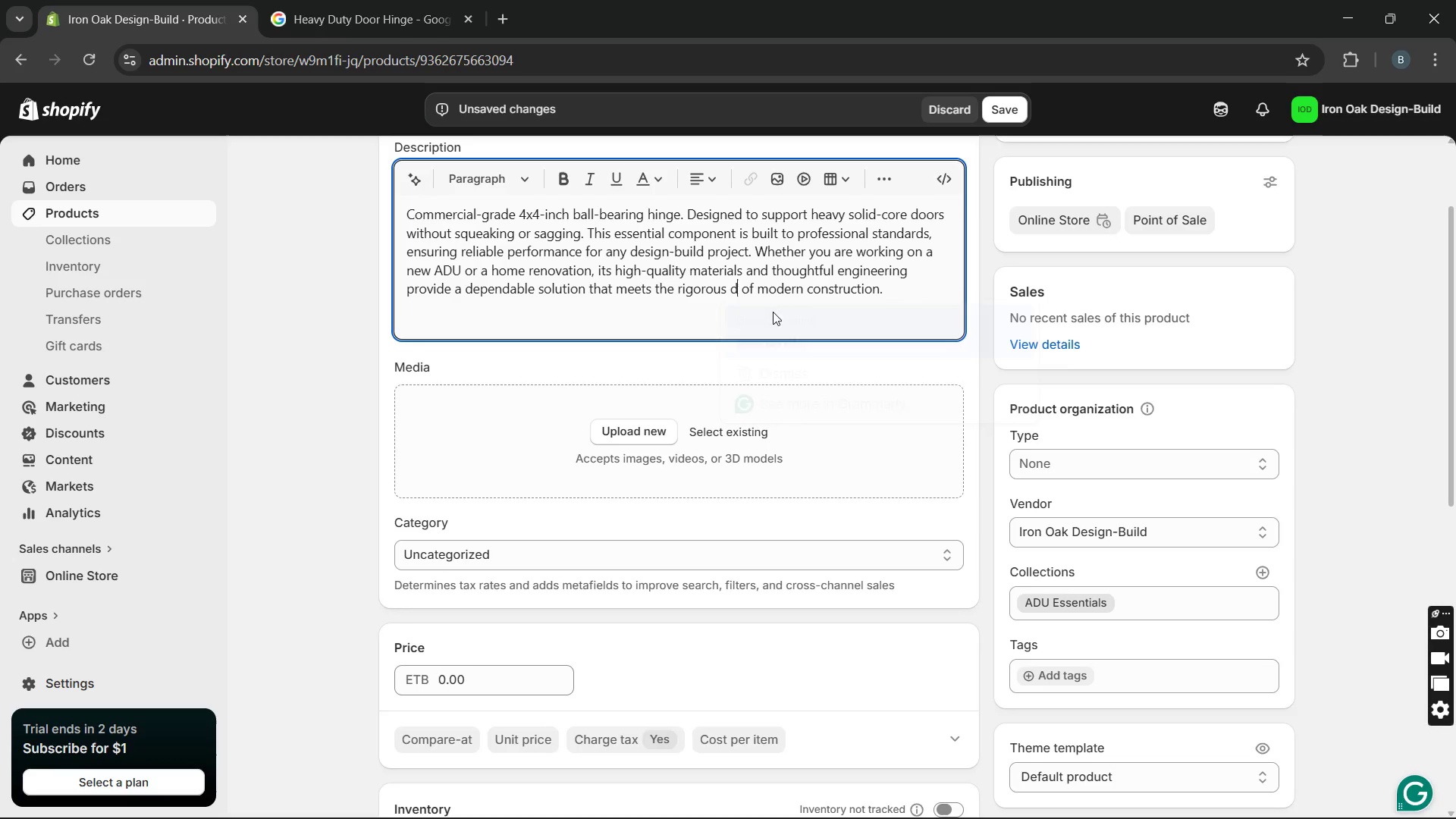 
key(Unknown)
 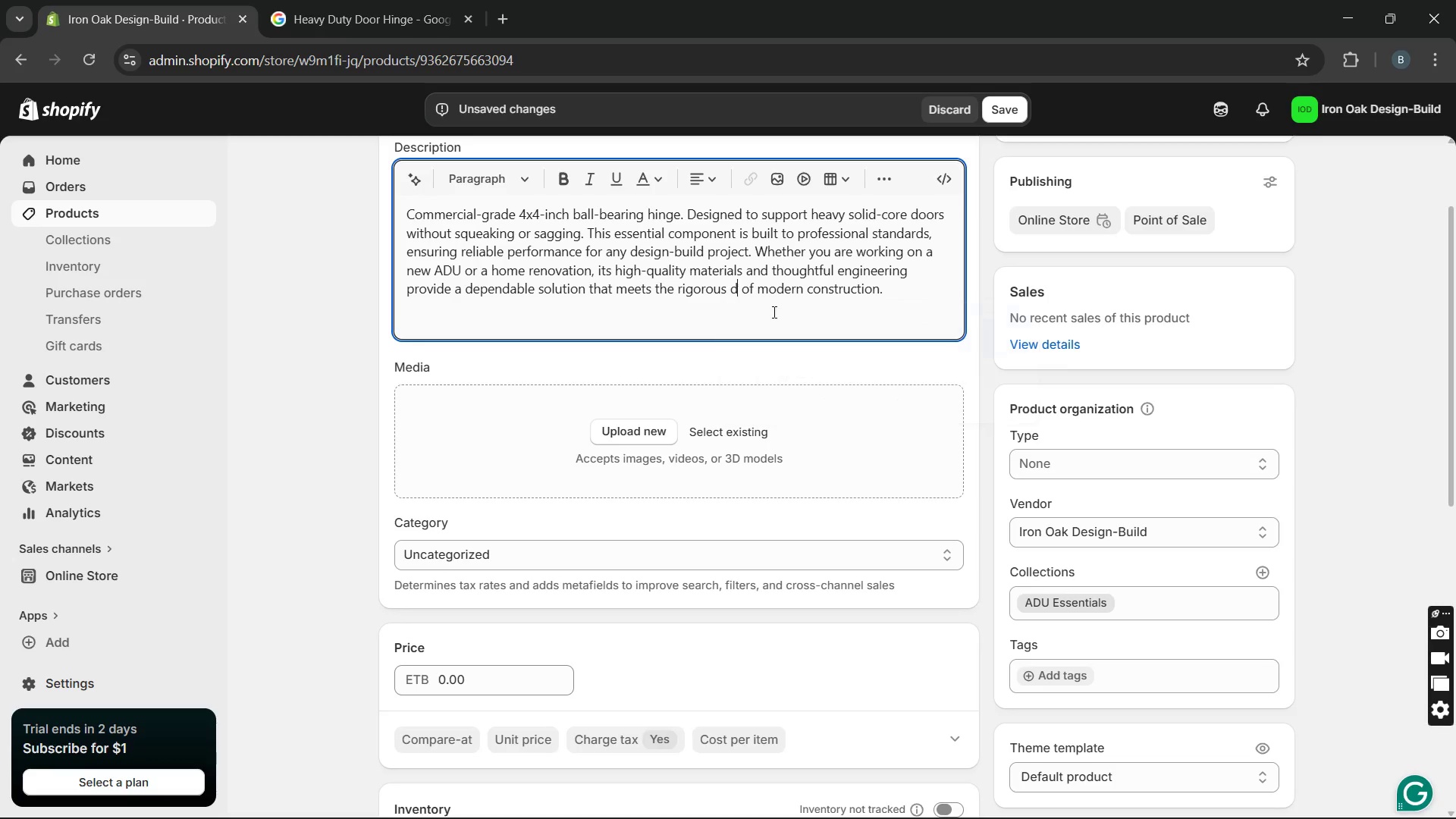 
key(Unknown)
 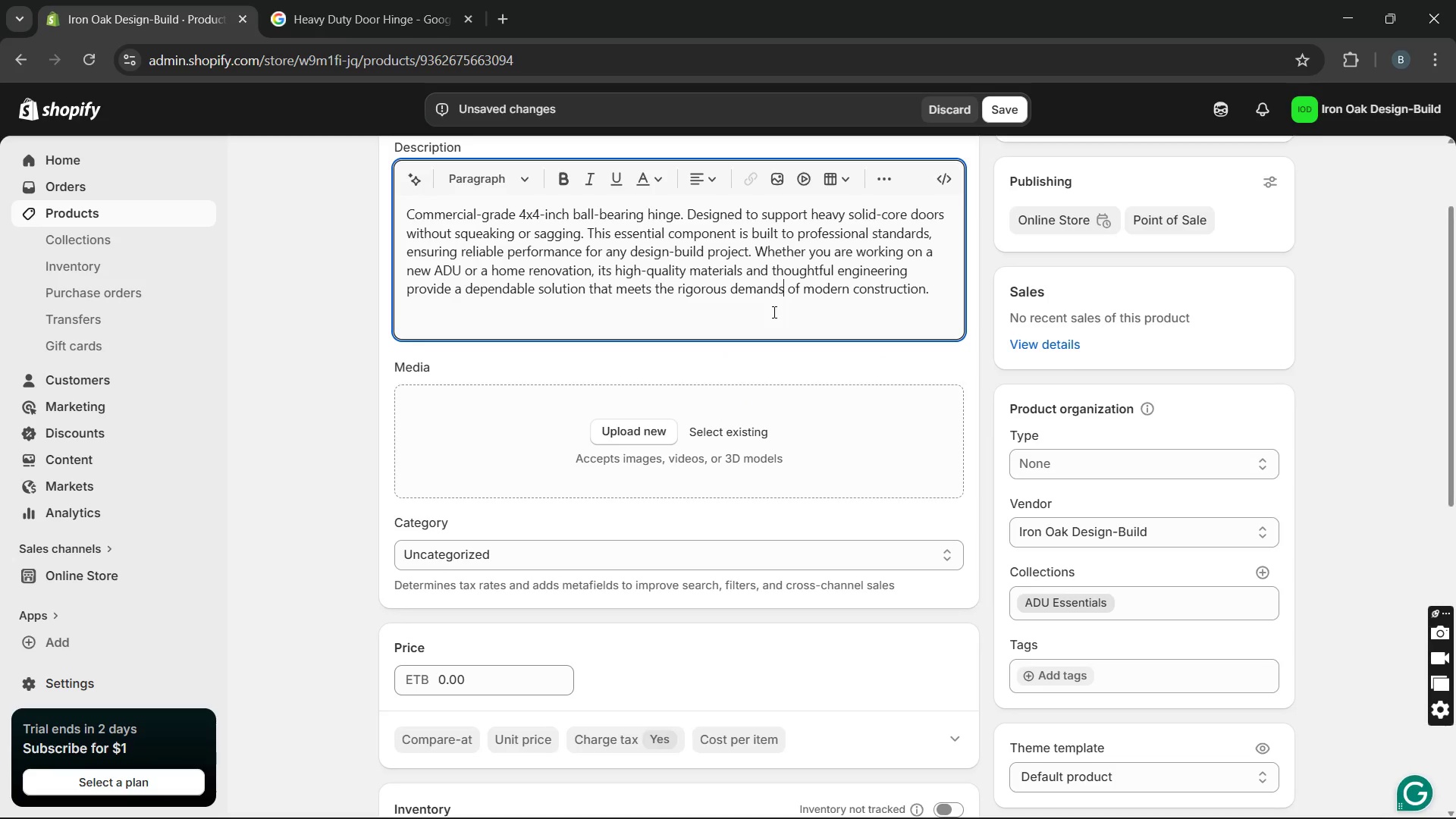 
key(Unknown)
 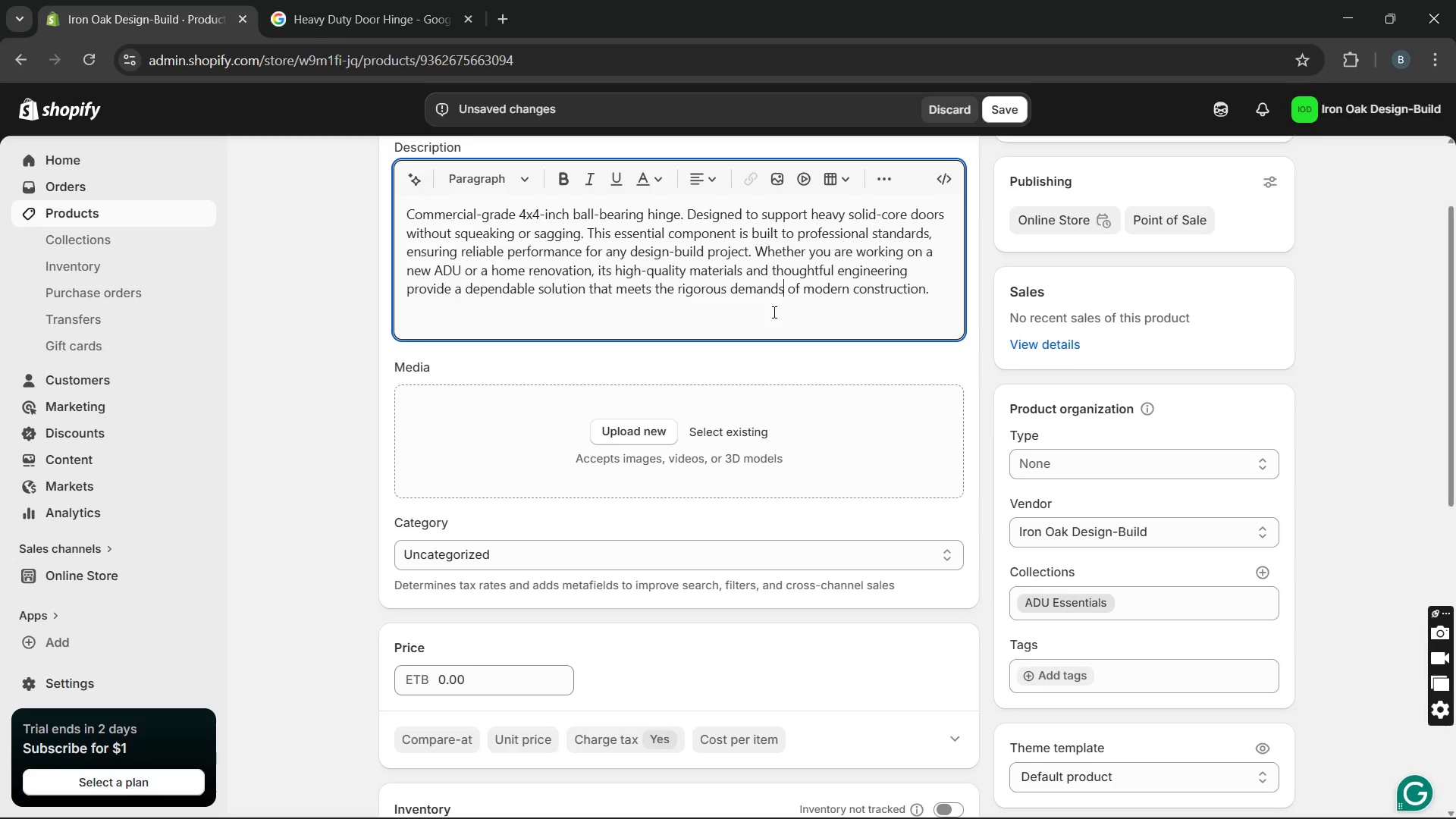 
key(Unknown)
 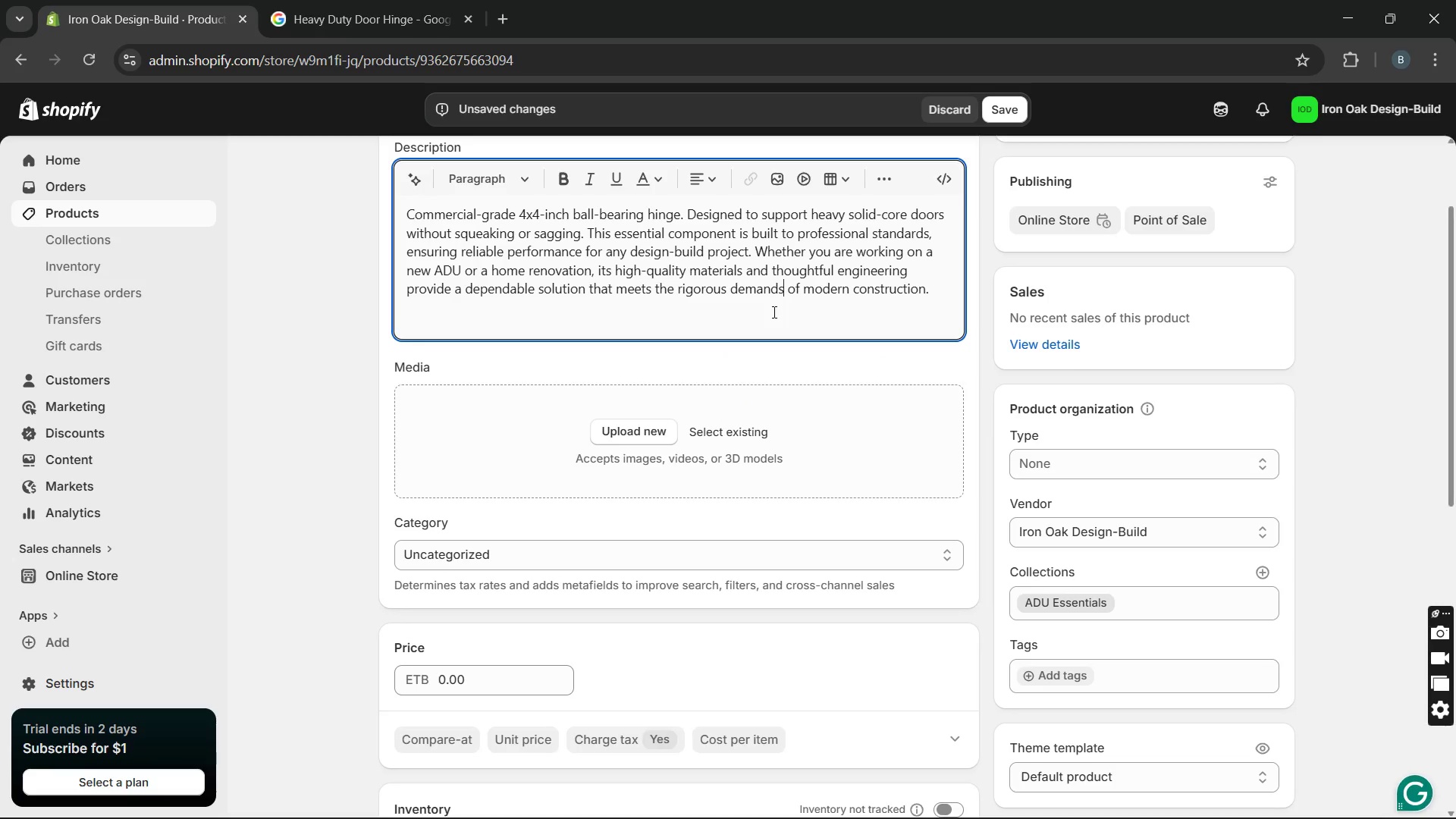 
key(Unknown)
 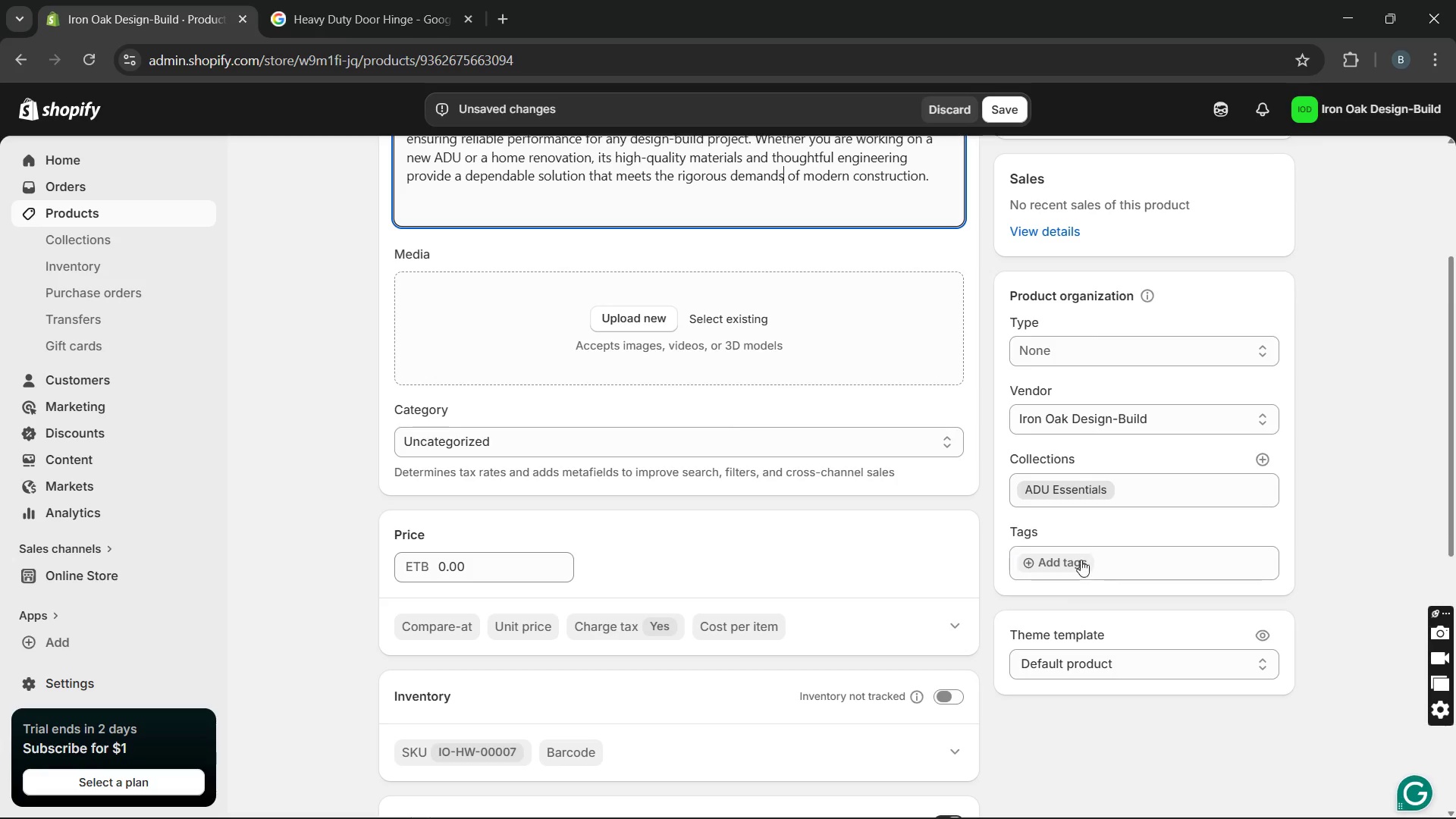 
left_click([1059, 559])
 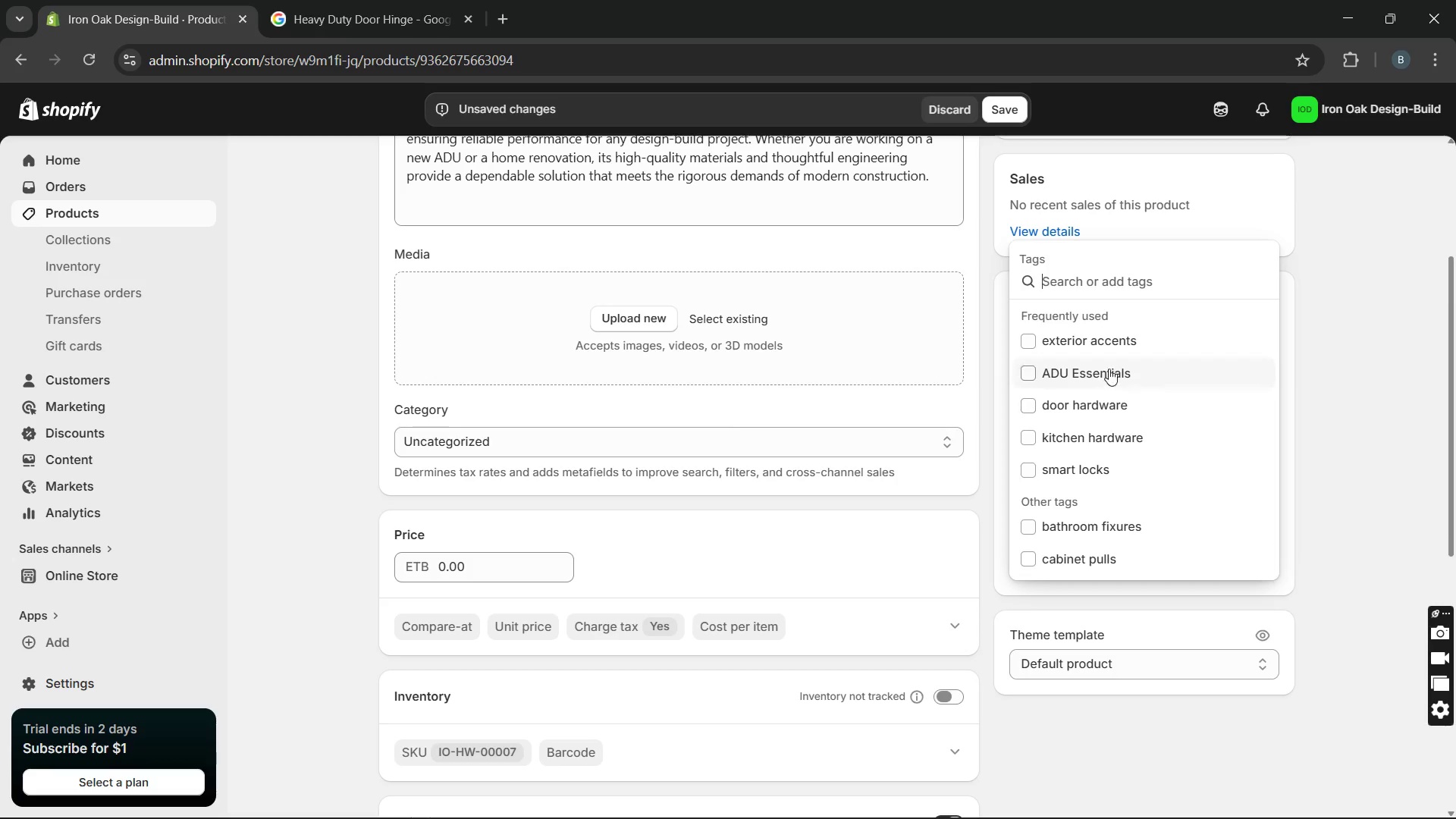 
left_click([1110, 367])
 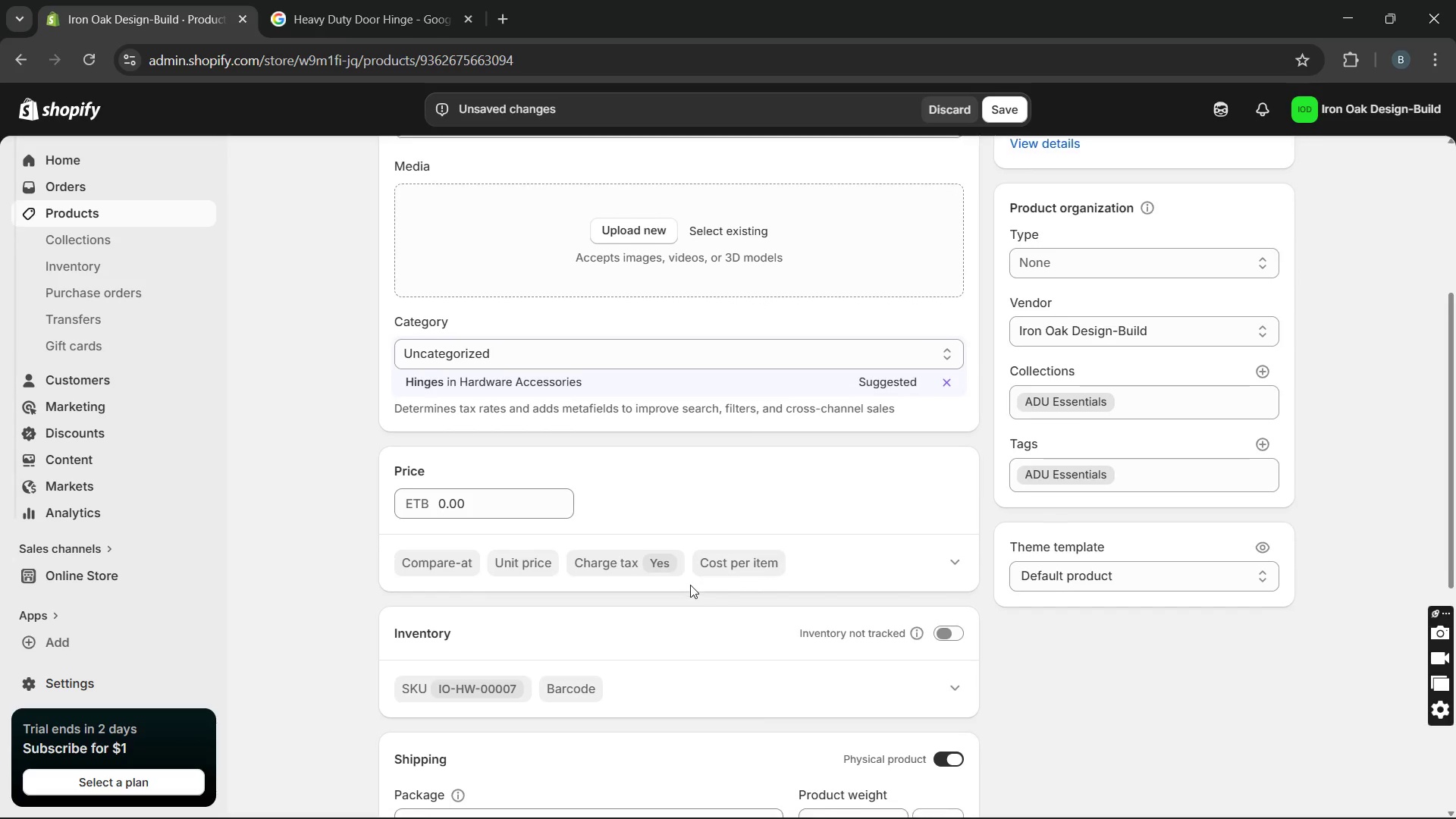 
wait(5.31)
 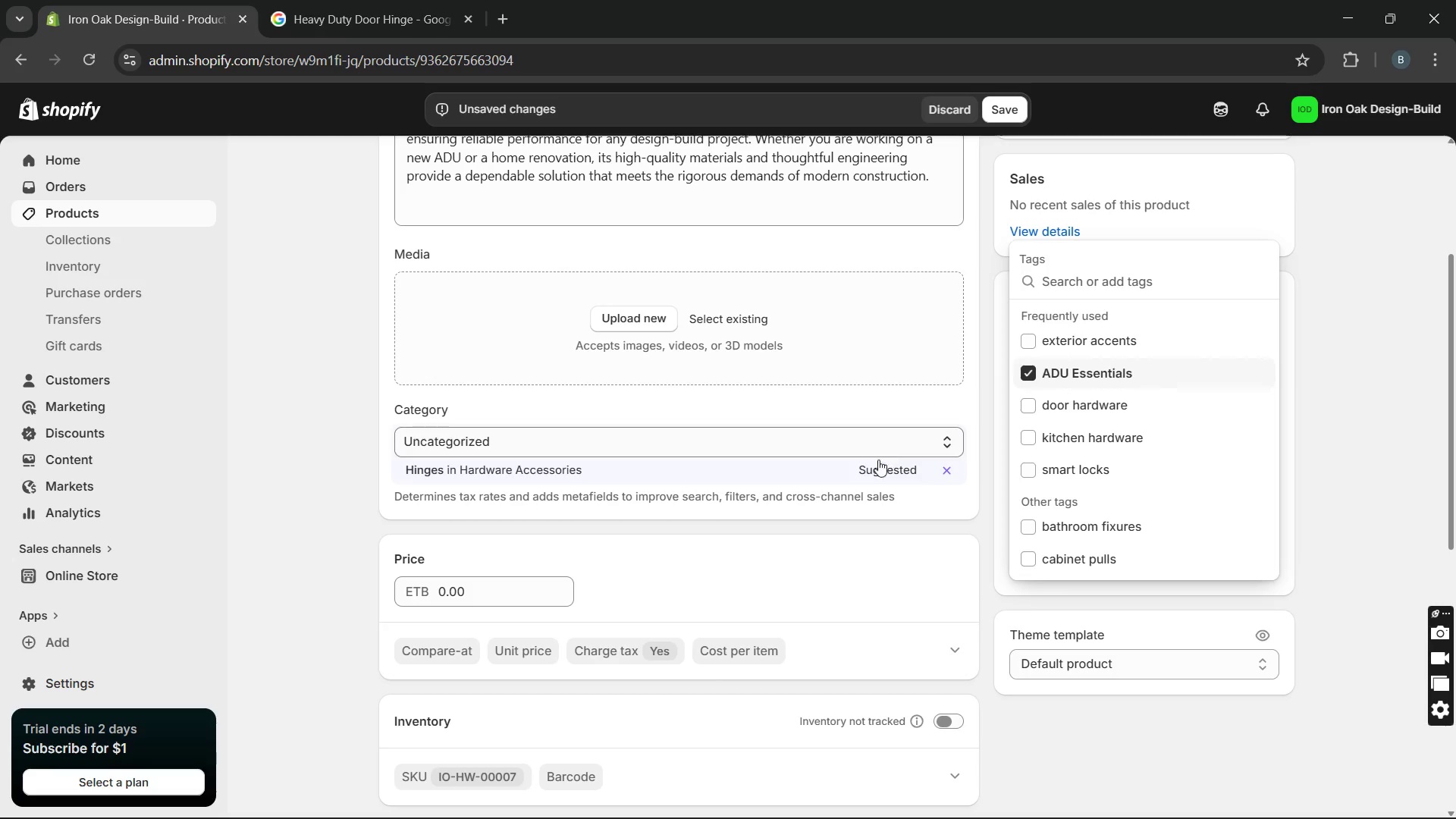 
left_click([503, 503])
 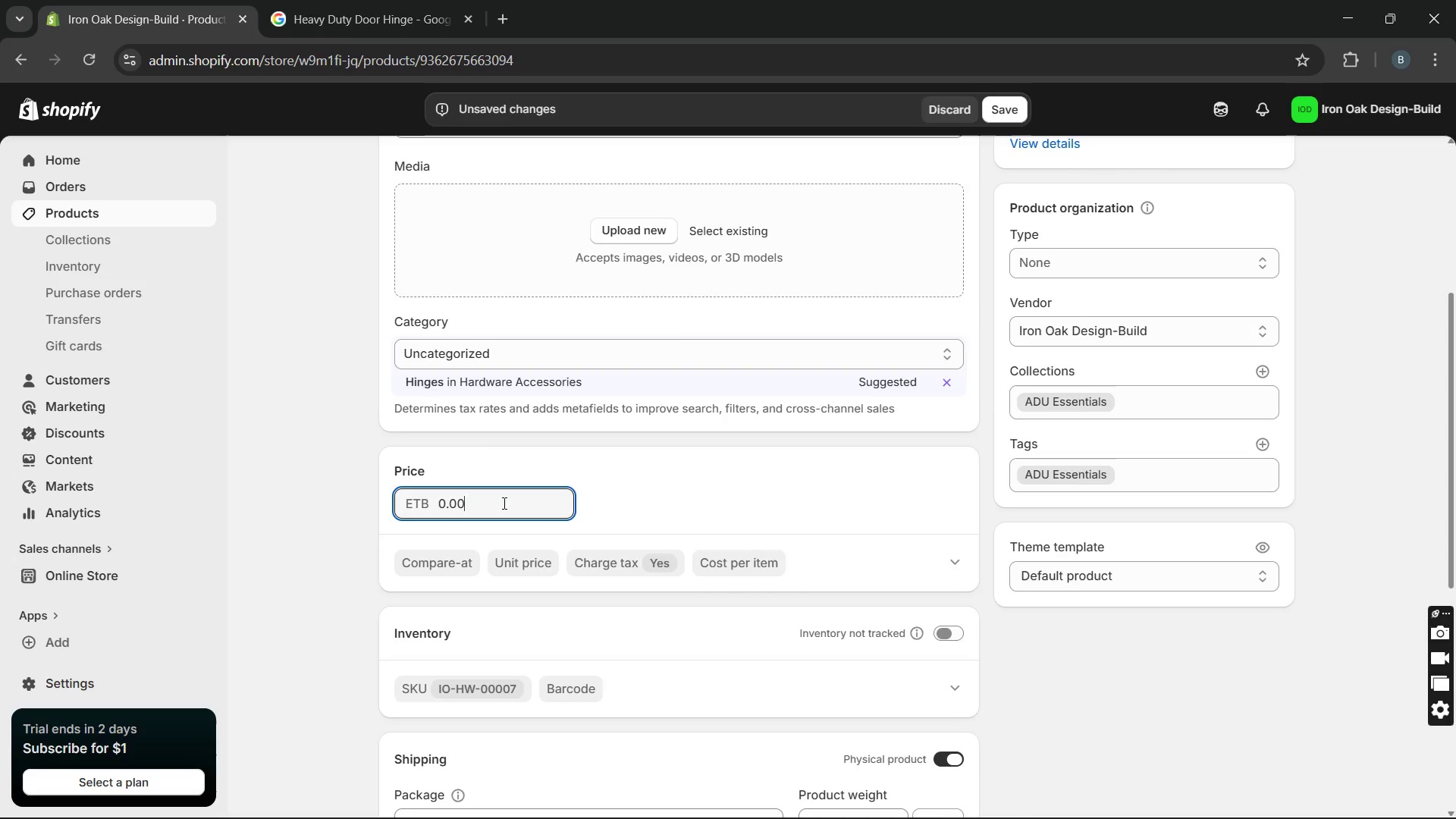 
key(Backspace)
key(Backspace)
key(Backspace)
key(Backspace)
key(Backspace)
type(32)
 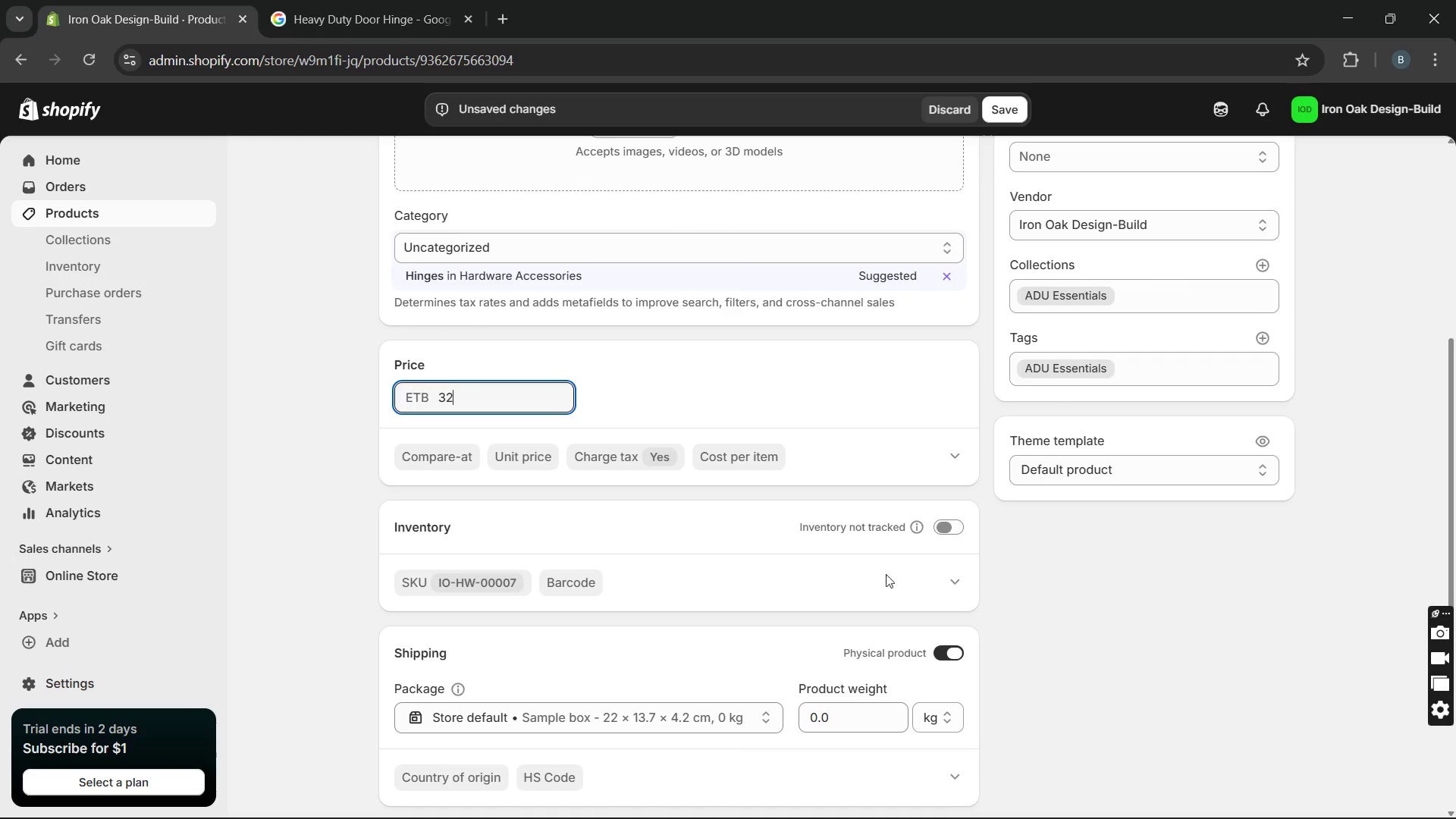 
left_click([946, 525])
 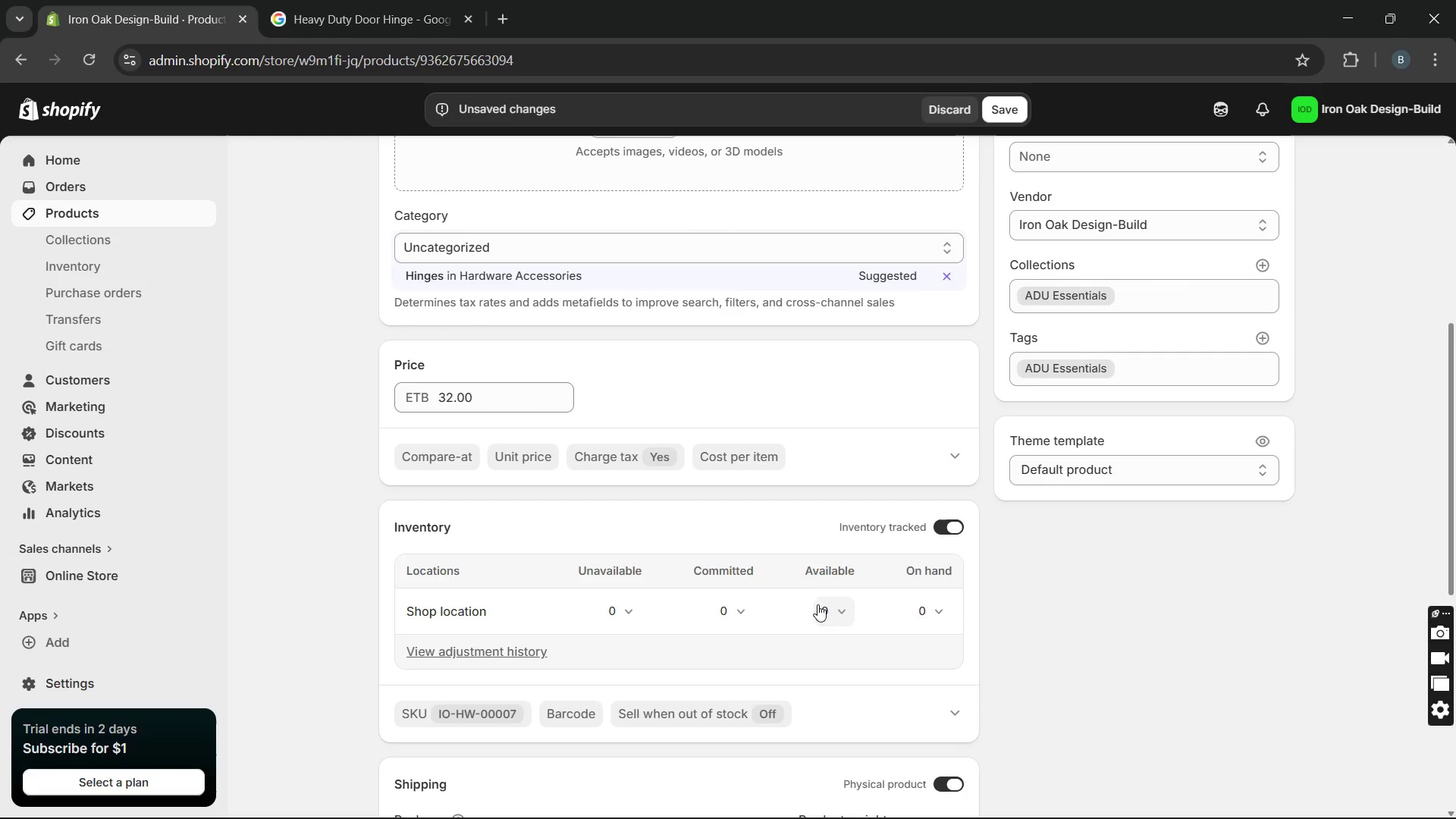 
left_click([817, 611])
 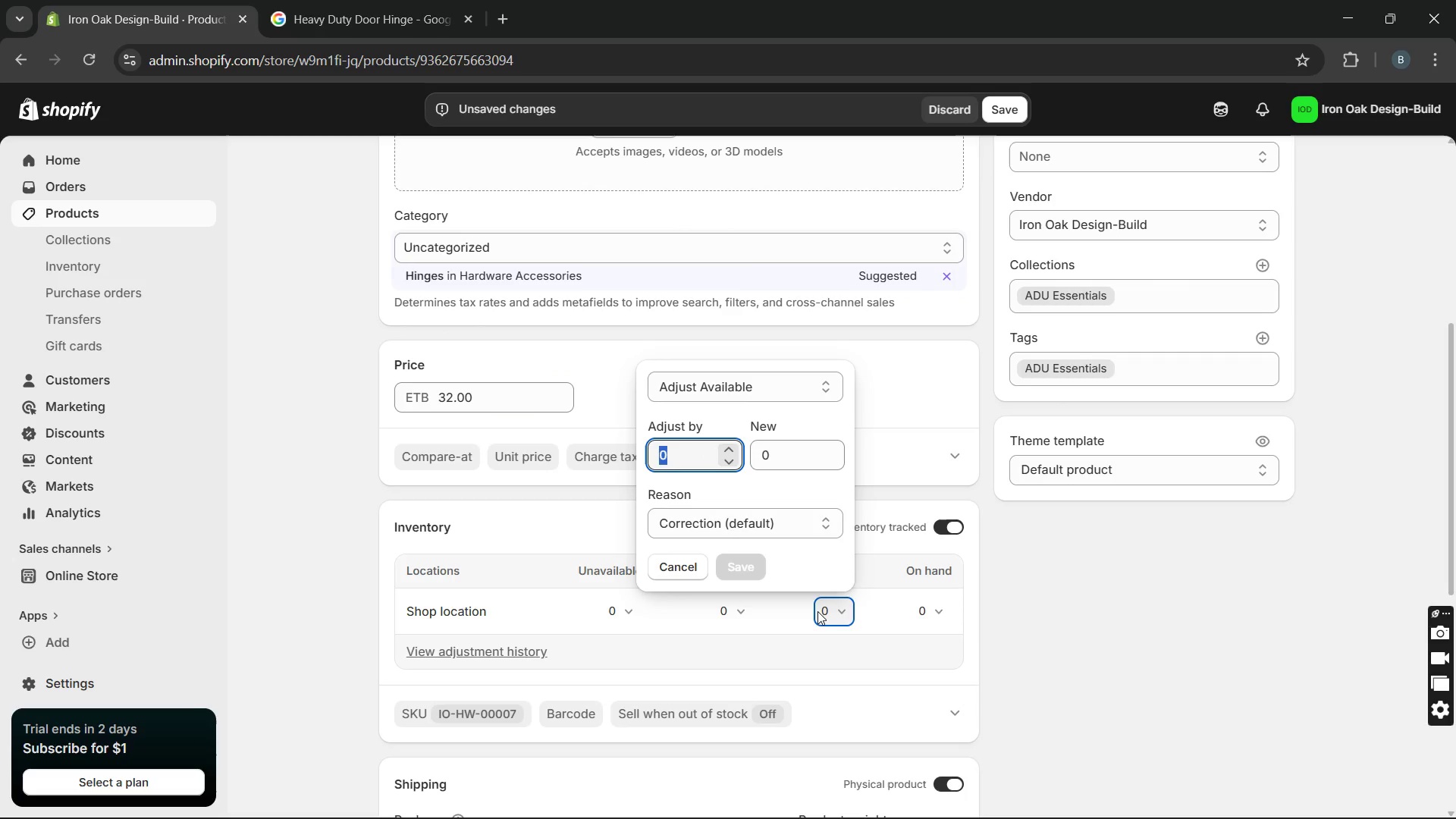 
type(15)
 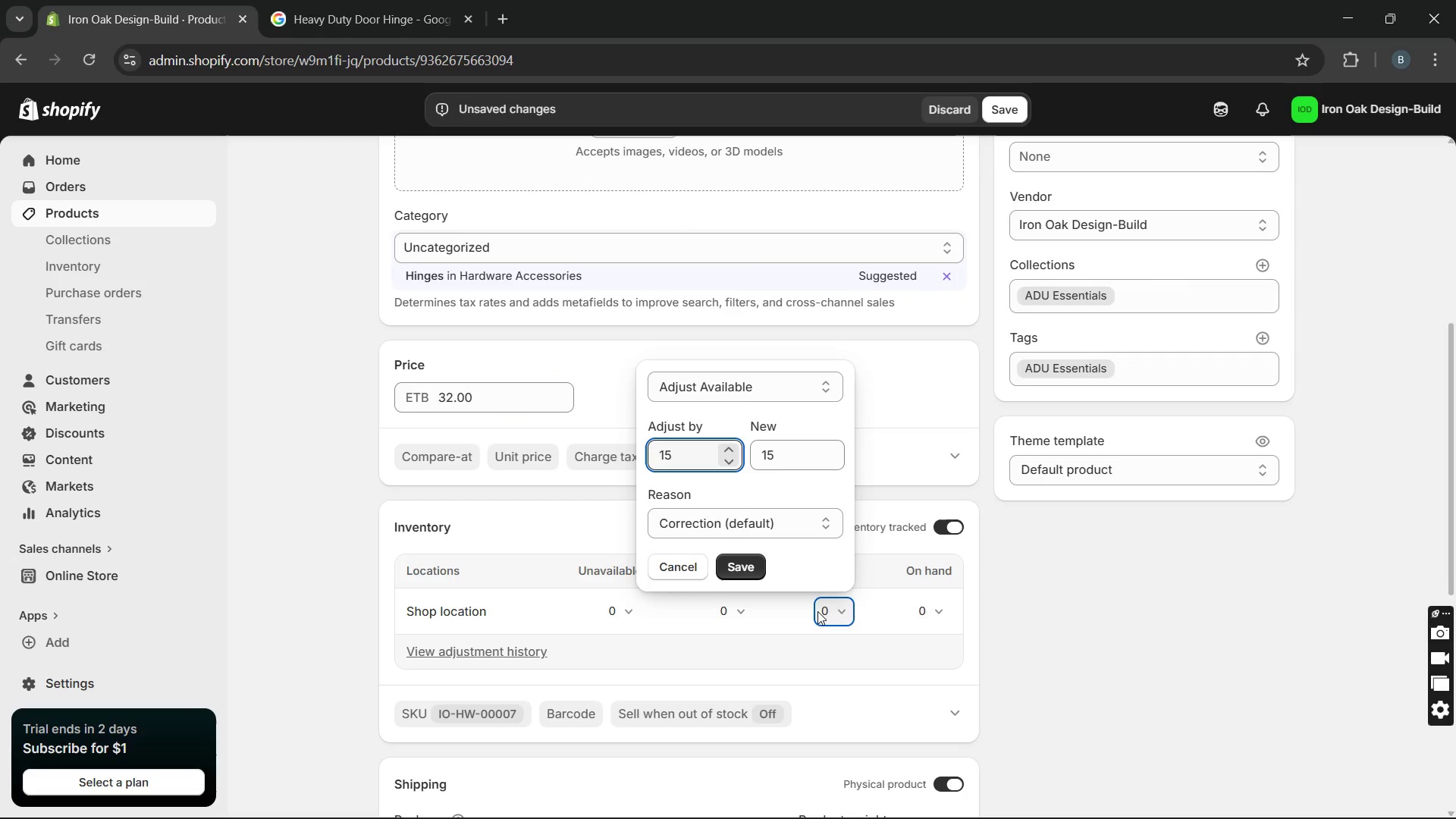 
key(Enter)
 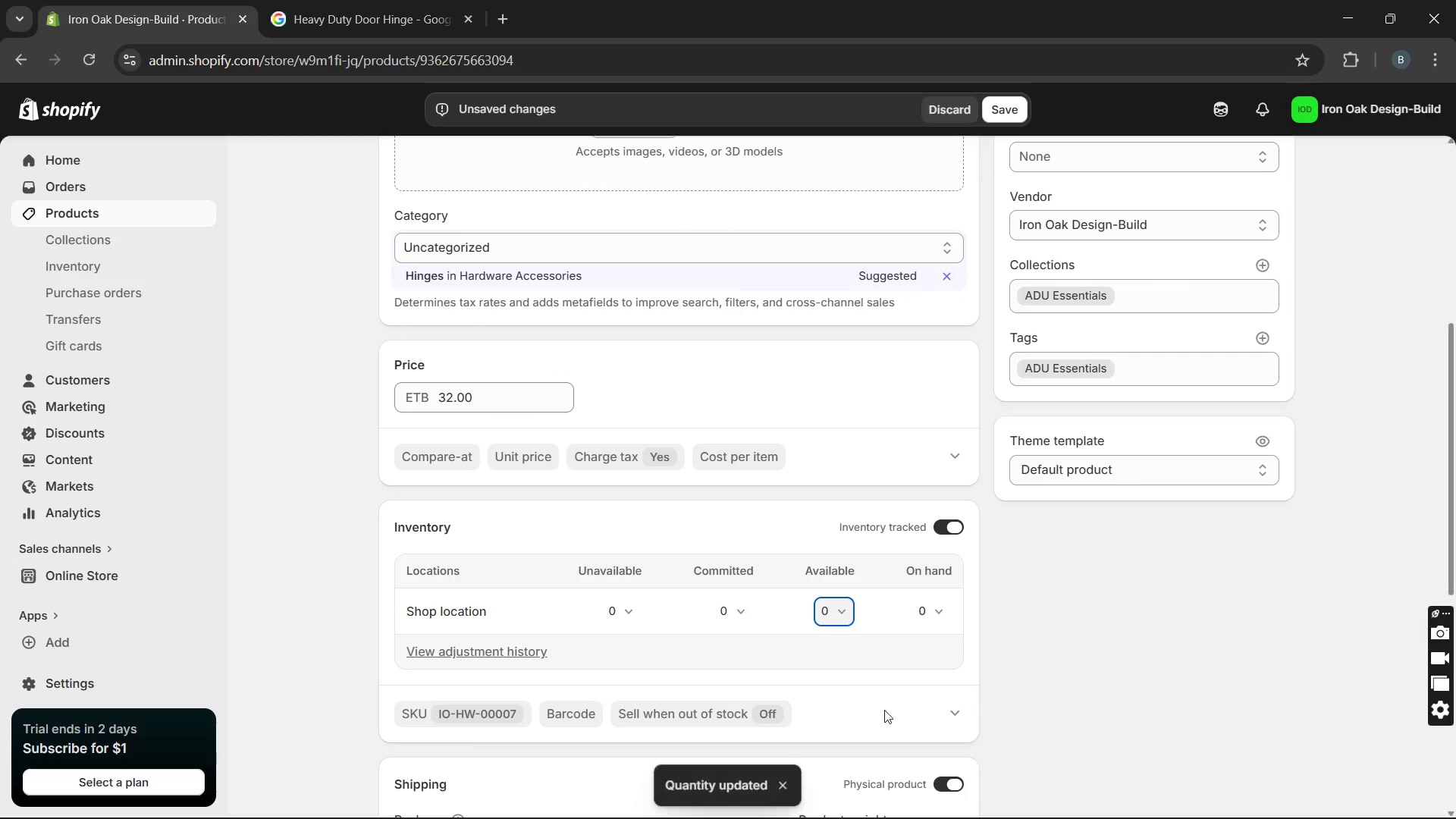 
mouse_move([892, 670])
 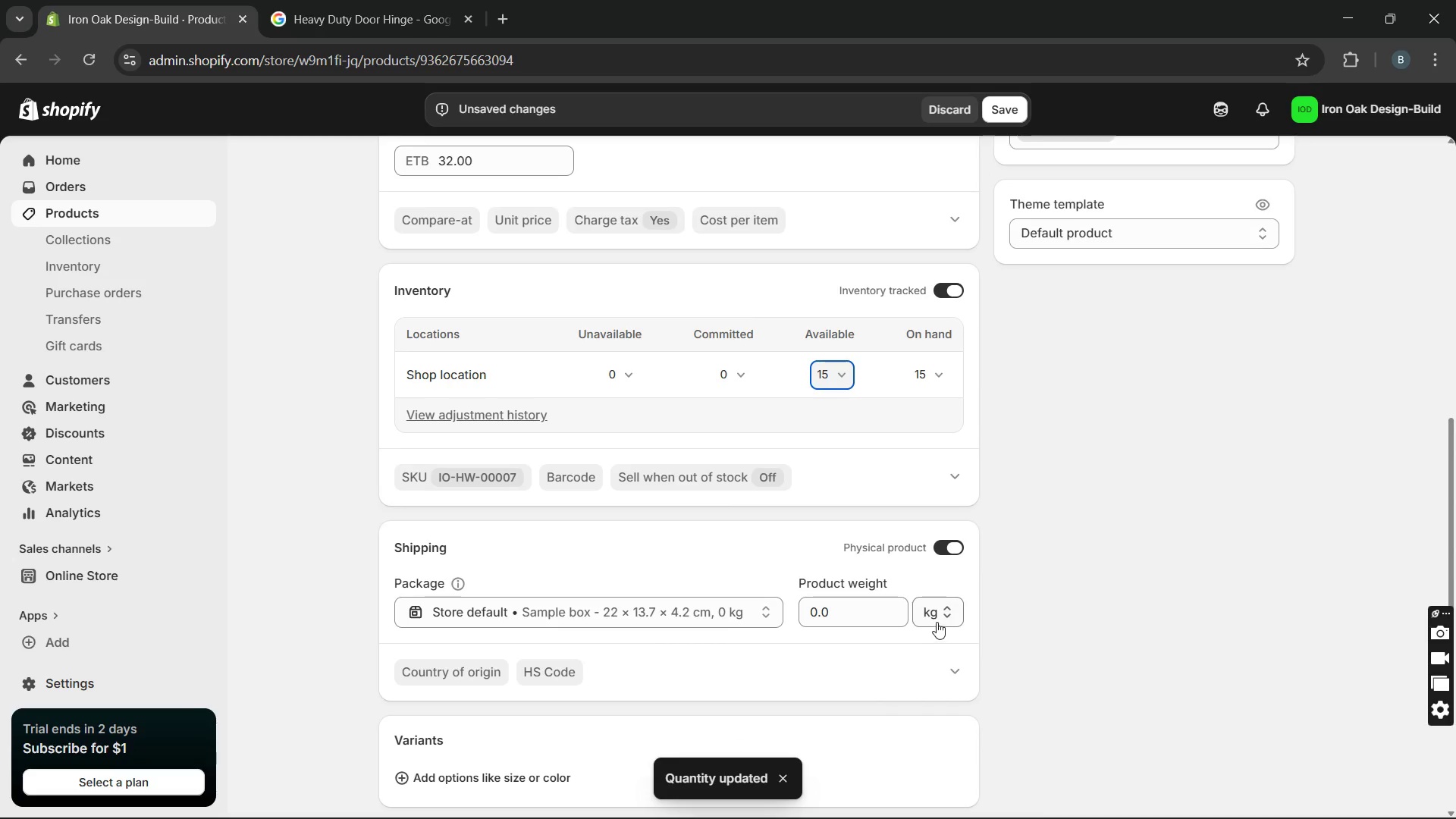 
left_click([937, 622])
 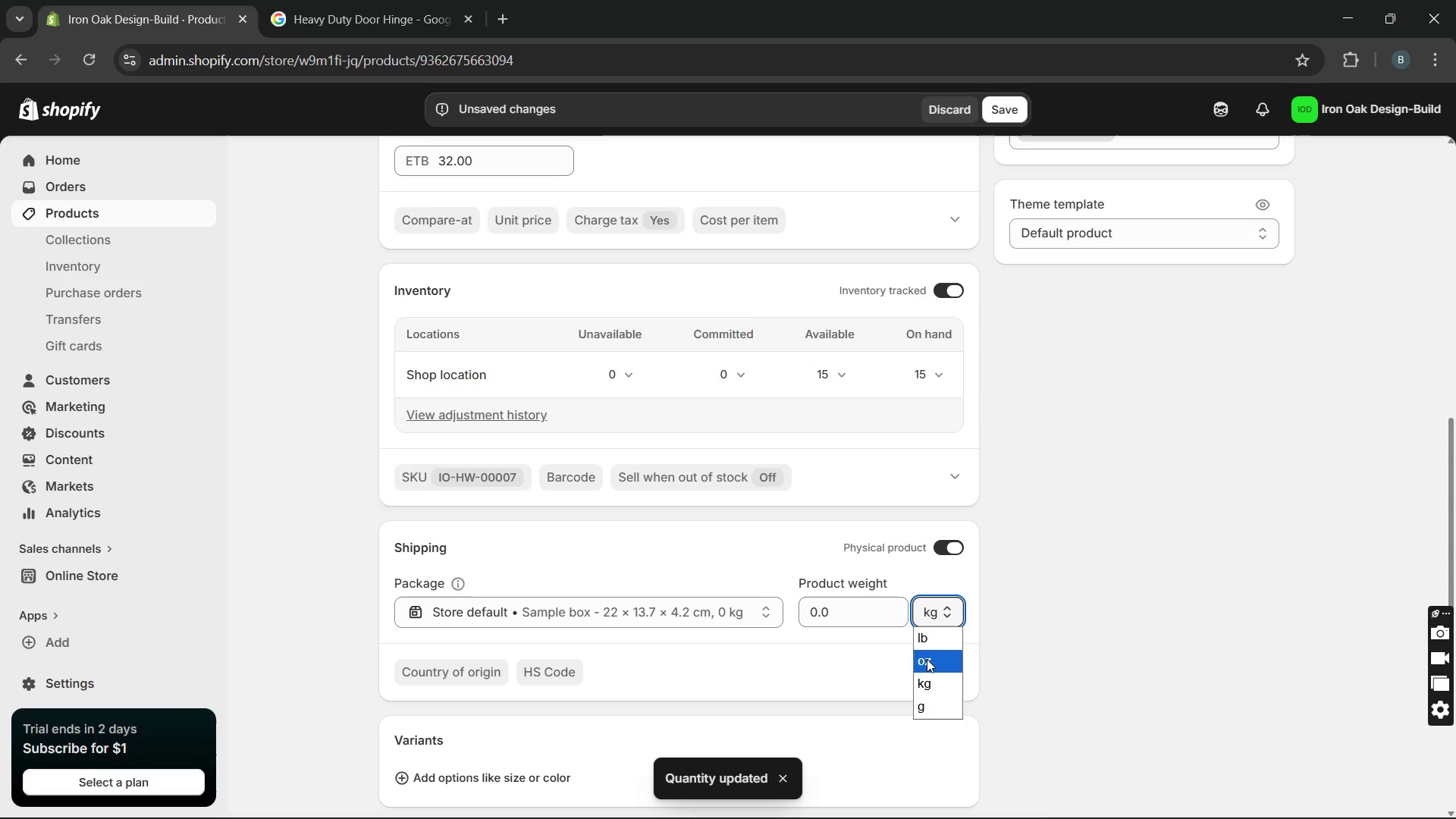 
left_click([927, 659])
 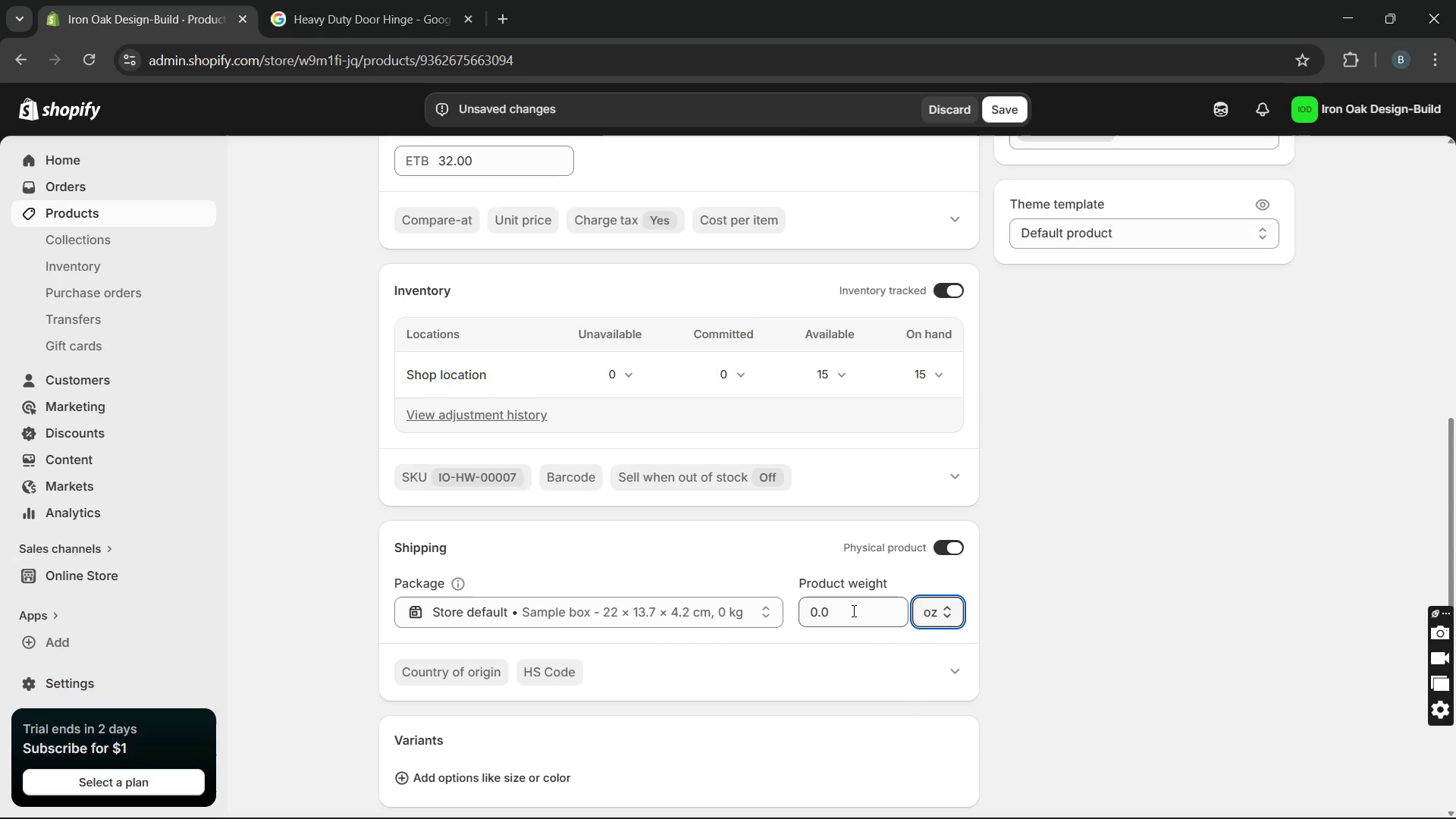 
left_click_drag(start_coordinate=[852, 610], to_coordinate=[811, 613])
 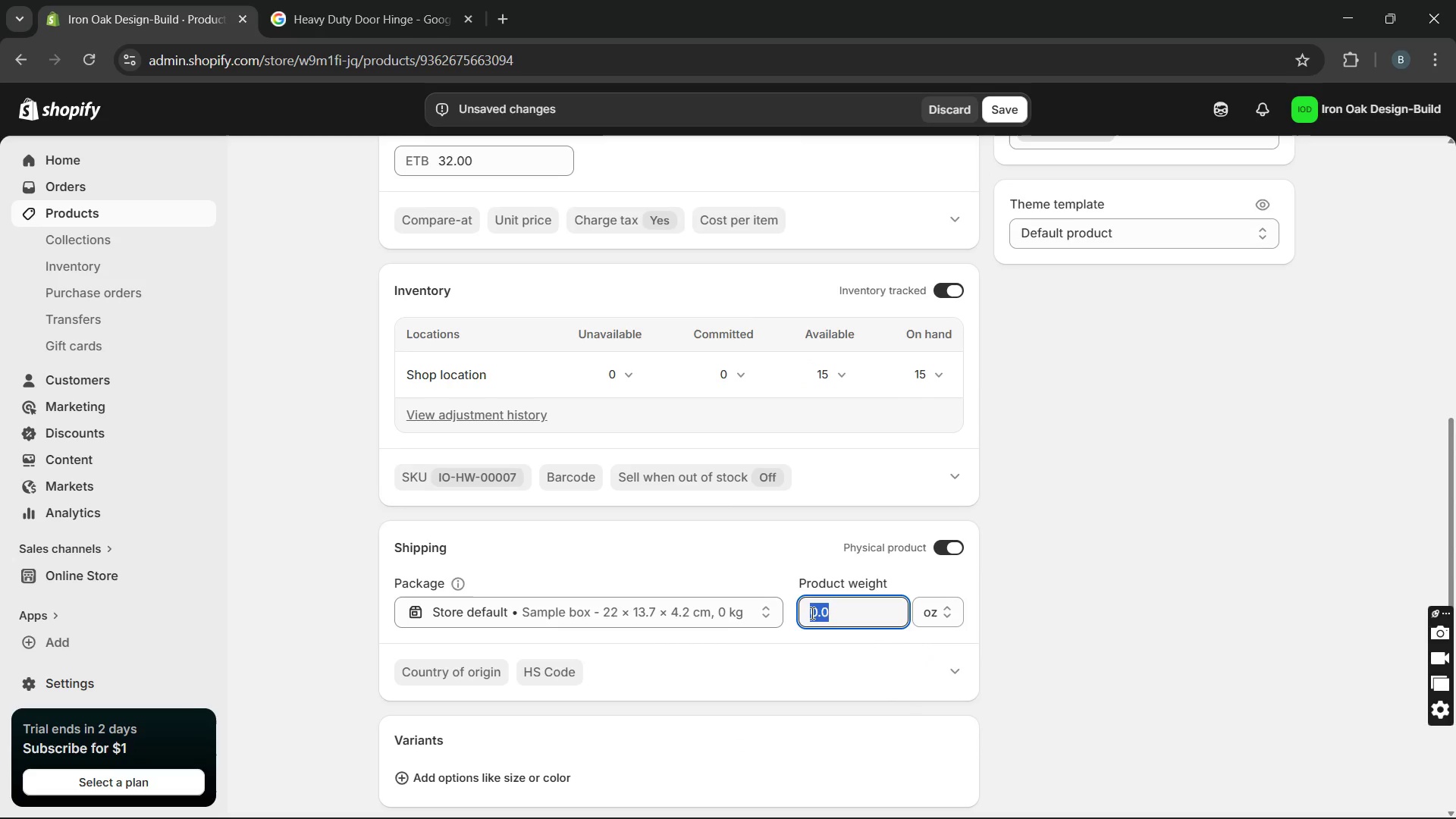 
type(14)
 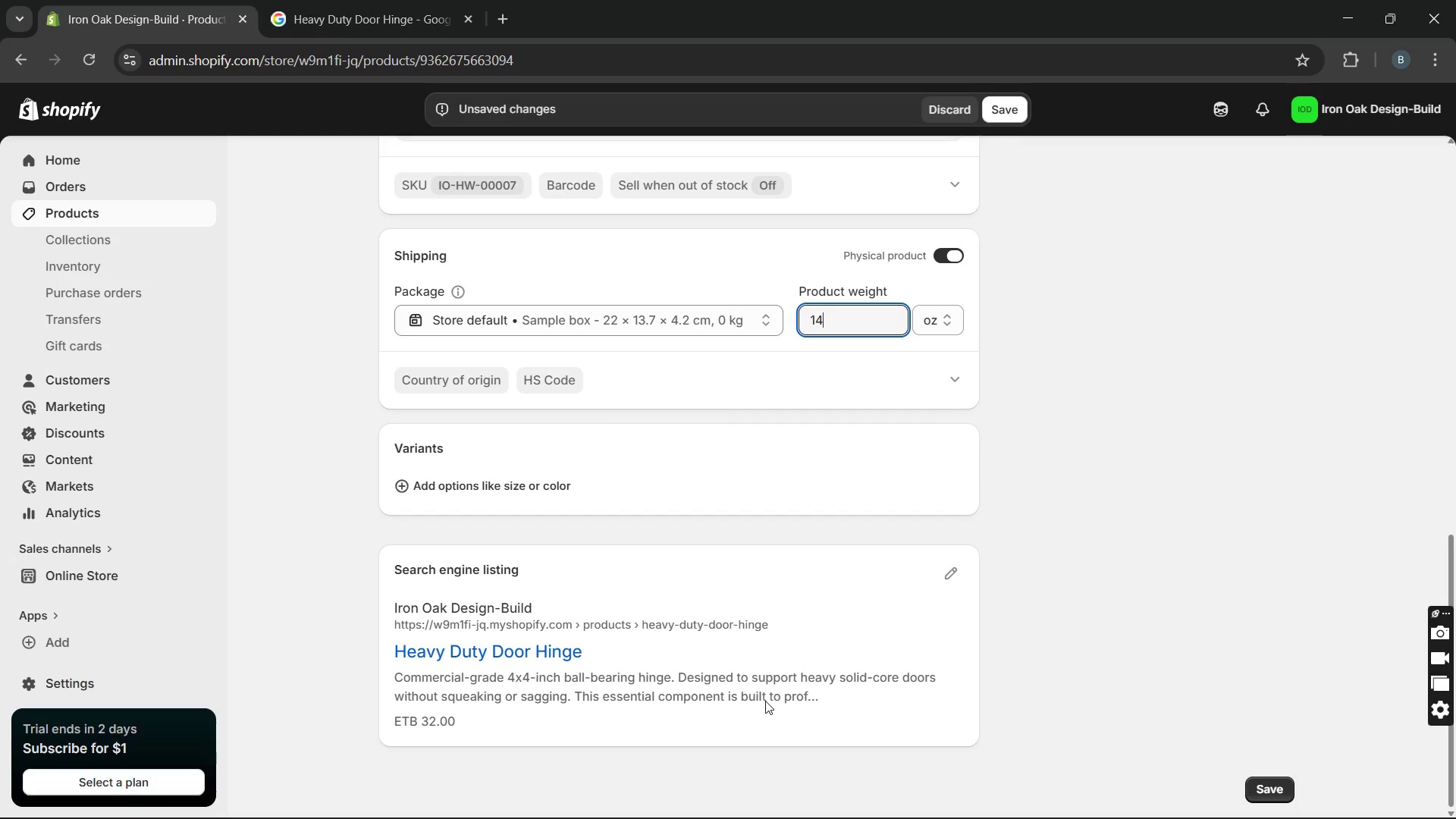 
wait(10.55)
 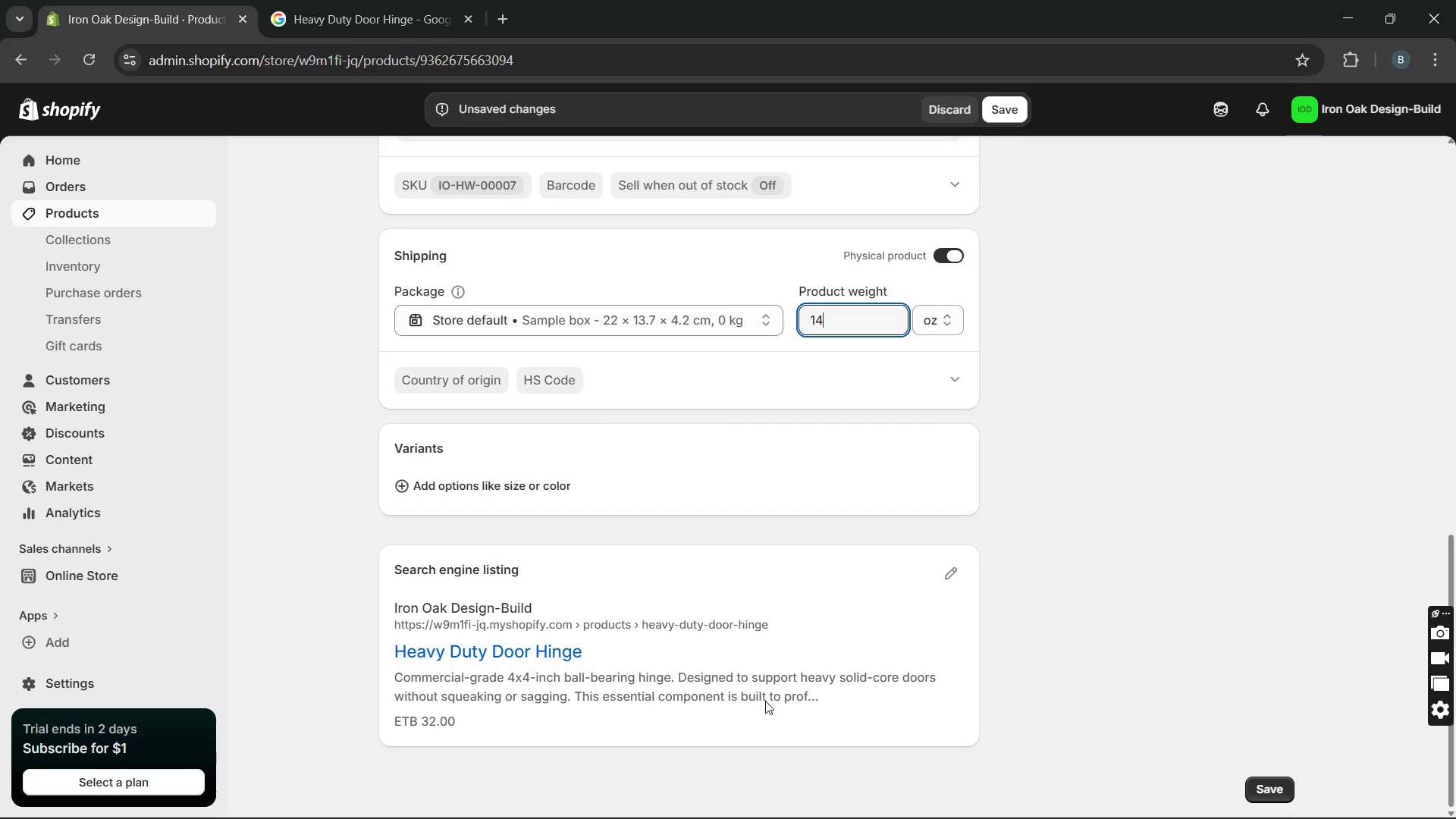 
left_click([947, 565])
 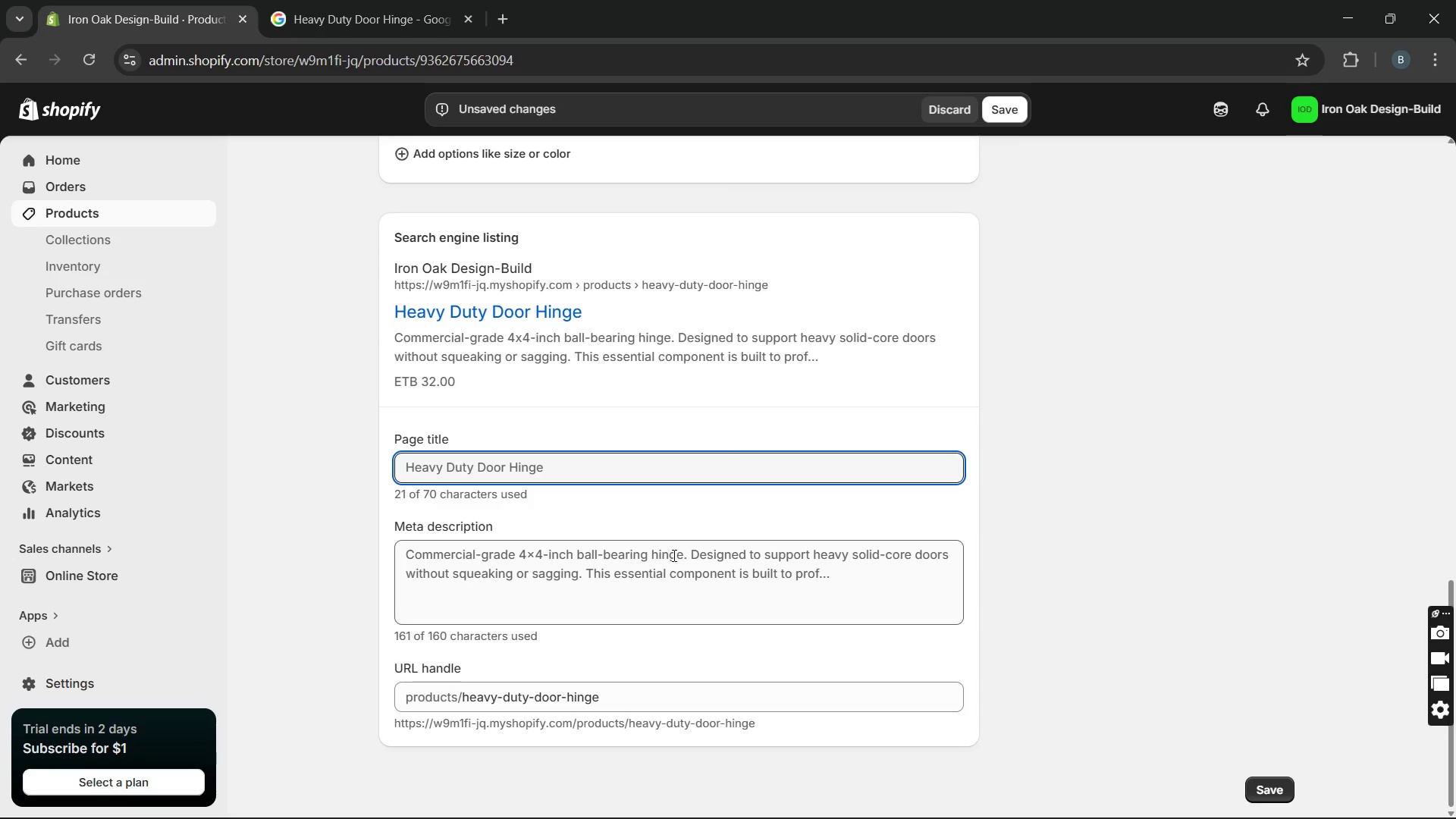 
left_click_drag(start_coordinate=[405, 547], to_coordinate=[587, 670])
 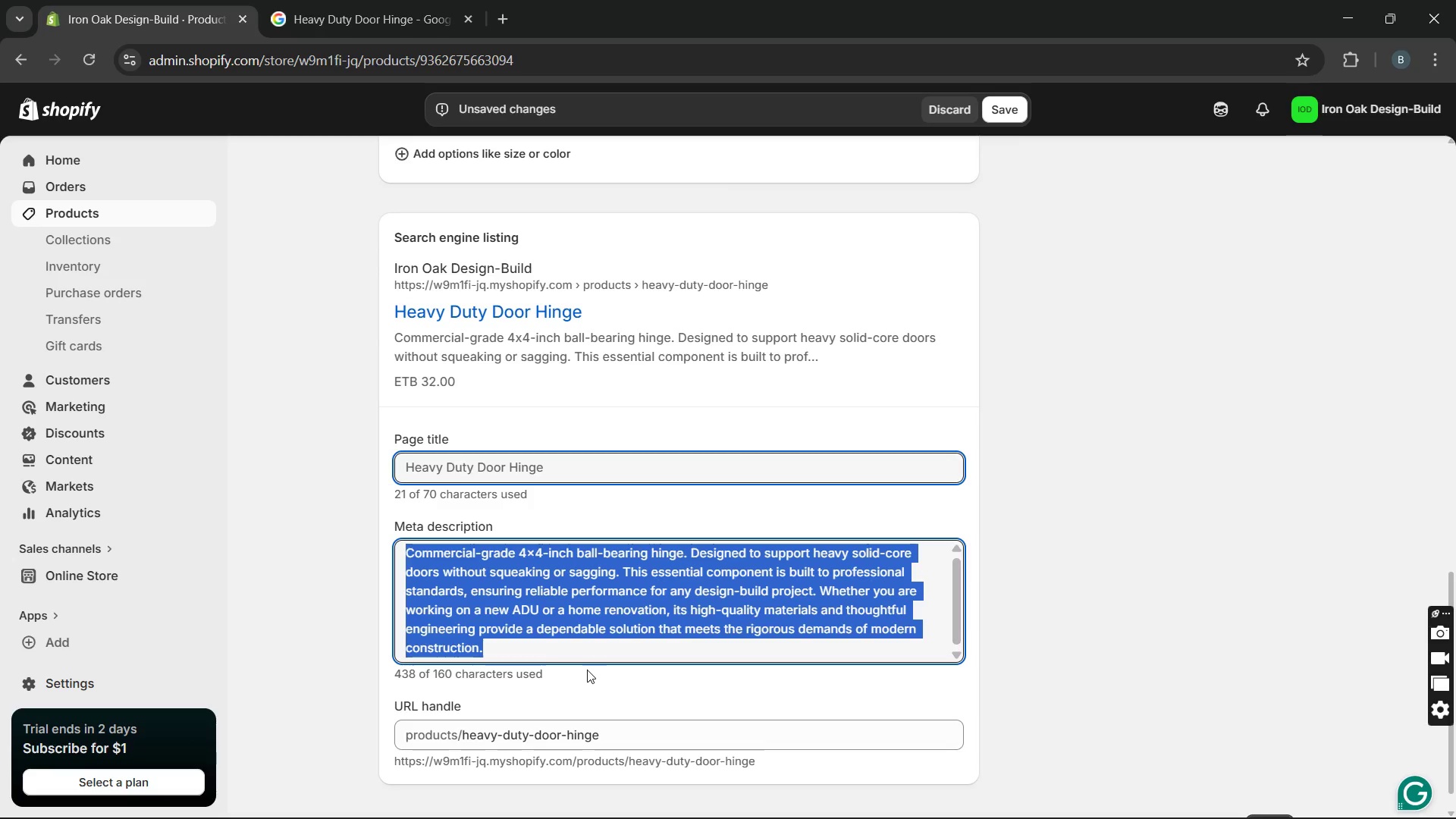 
type(Ourheavy dutu)
key(Backspace)
type(y door hinge is an d)
key(Backspace)
type(a)
key(Backspace)
type(ADU )
 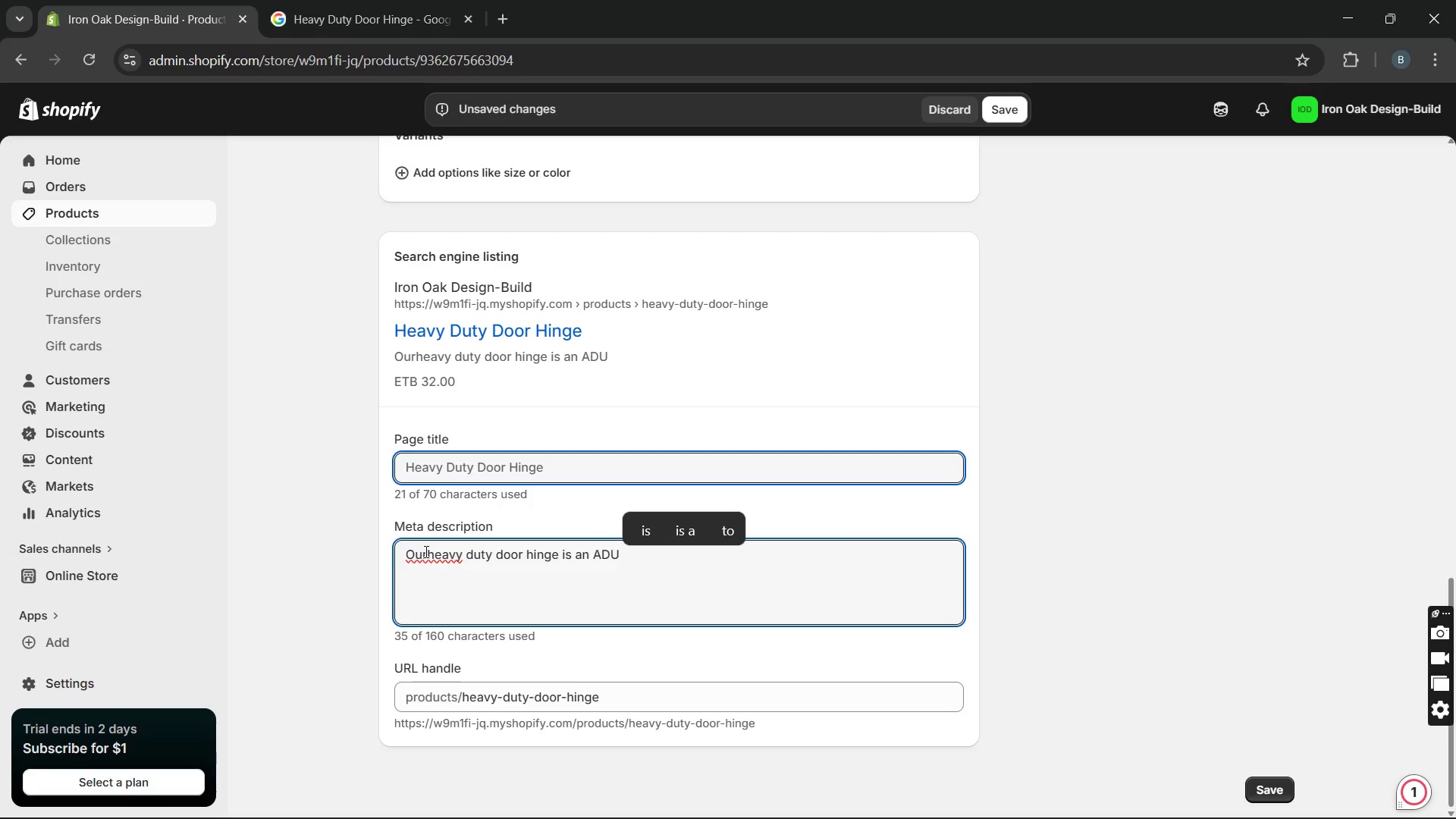 
left_click([428, 557])
 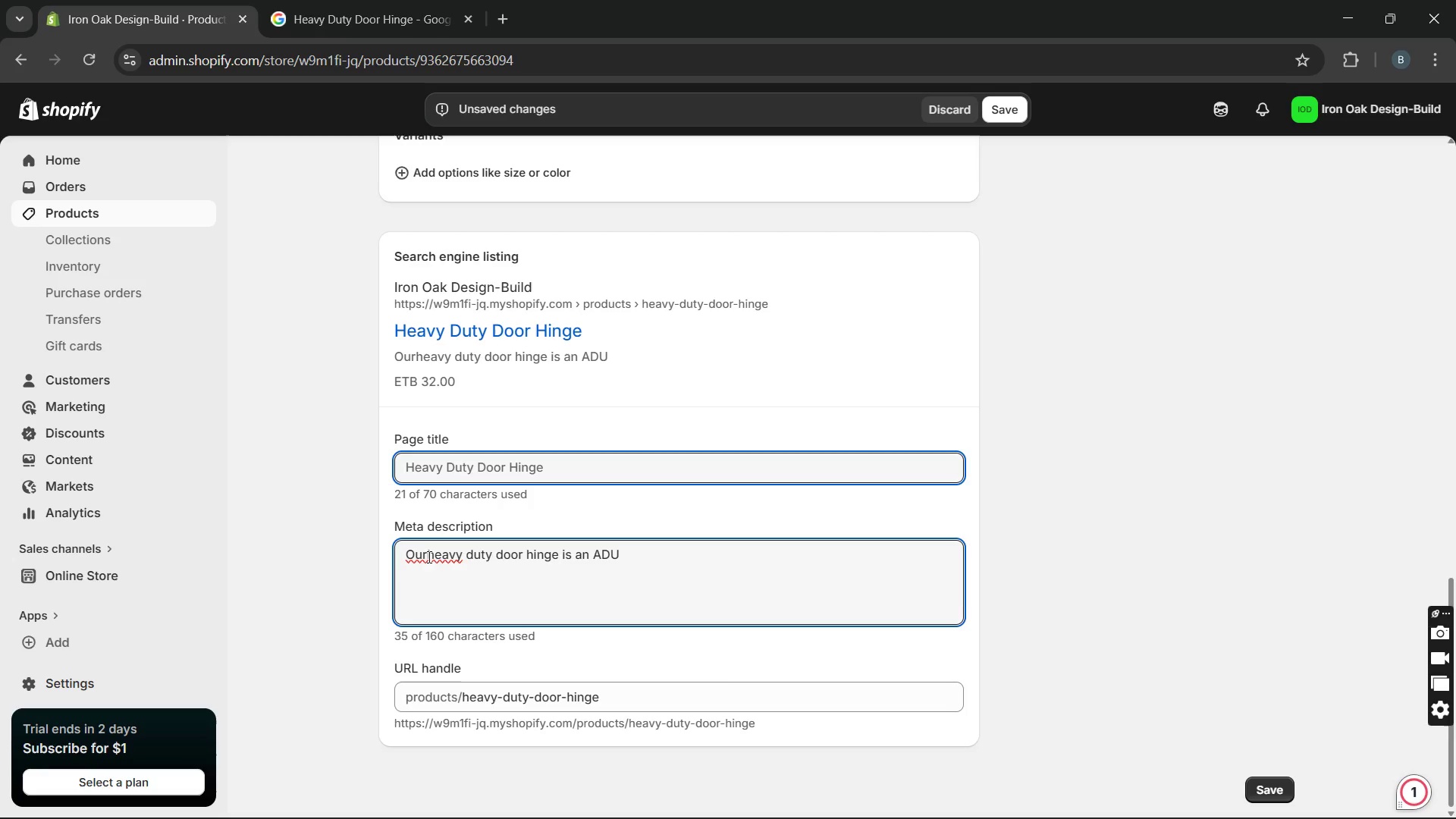 
key(Space)
 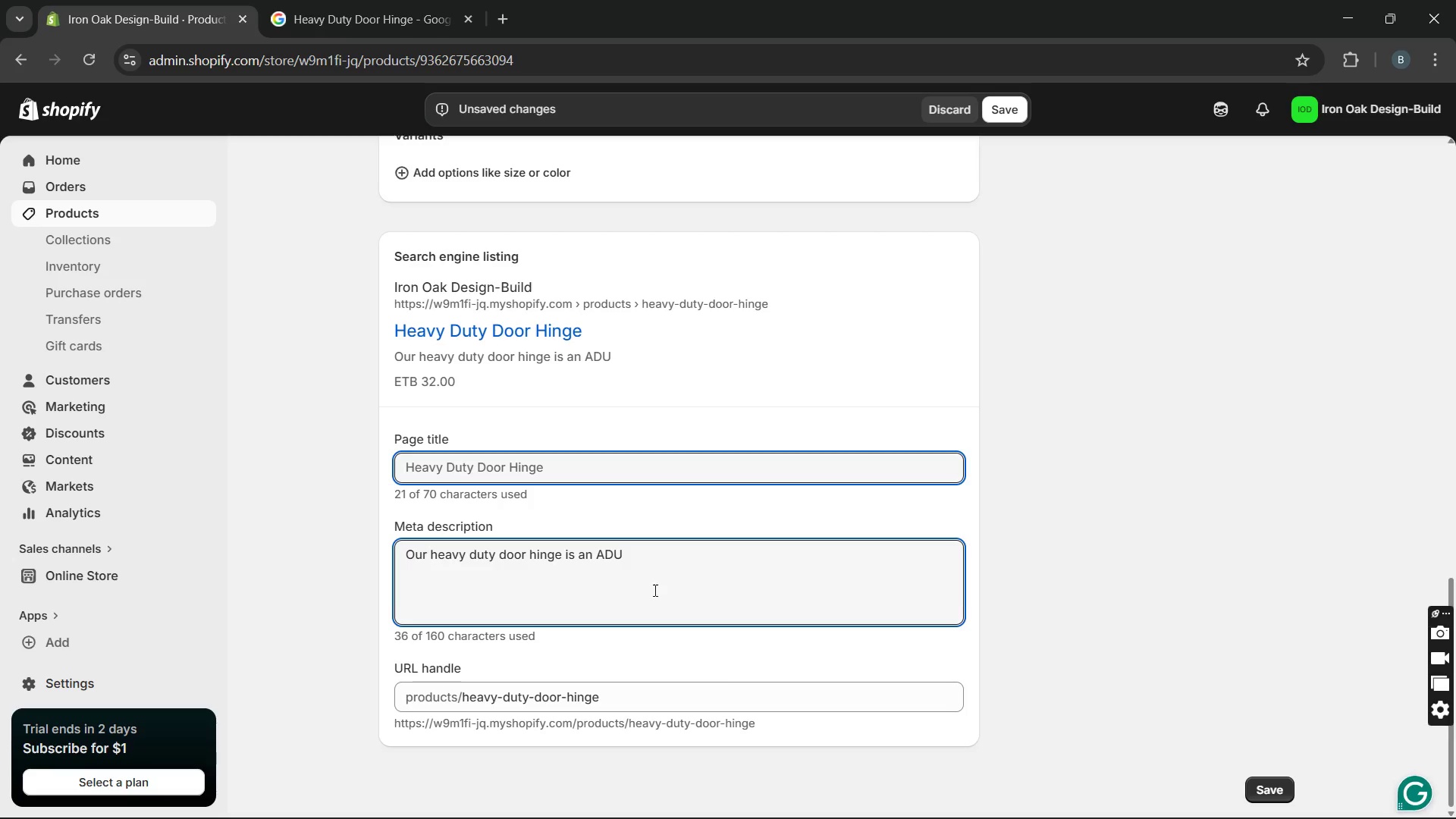 
left_click([662, 560])
 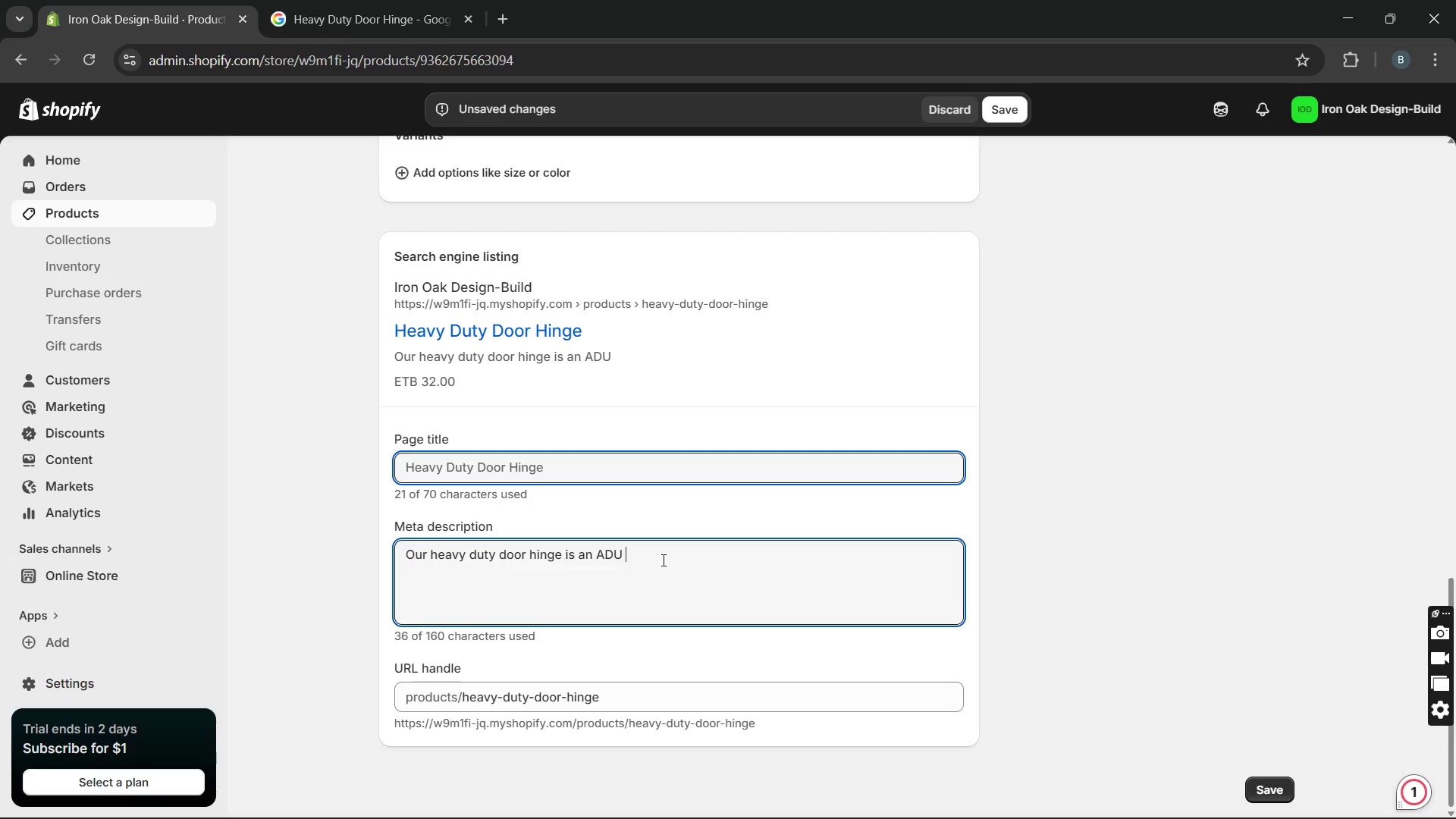 
wait(6.02)
 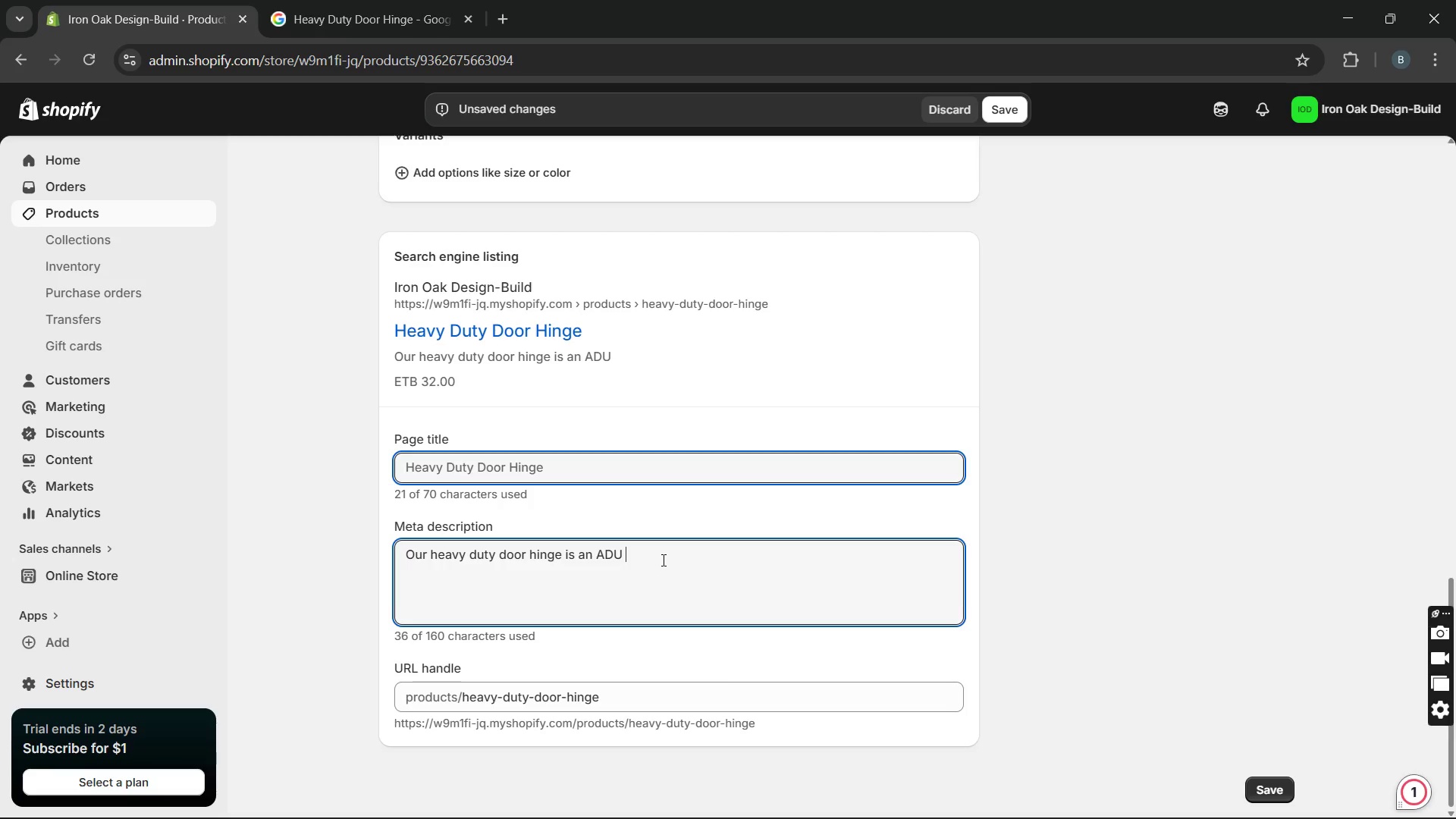 
type(E)
key(Backspace)
type(essential )
key(Backspace)
type(. Ball-bearing design )
 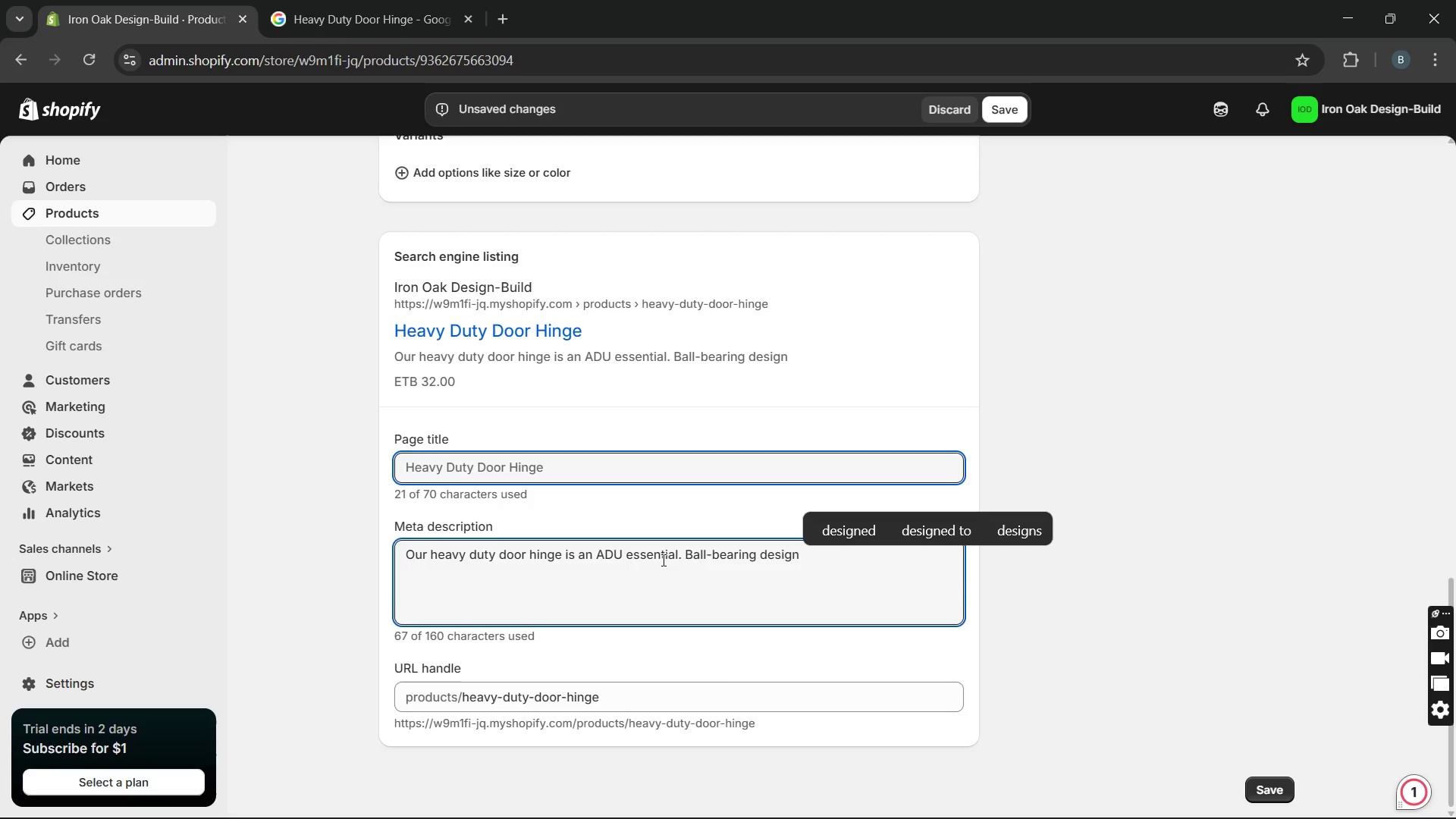 
type(suppo)
 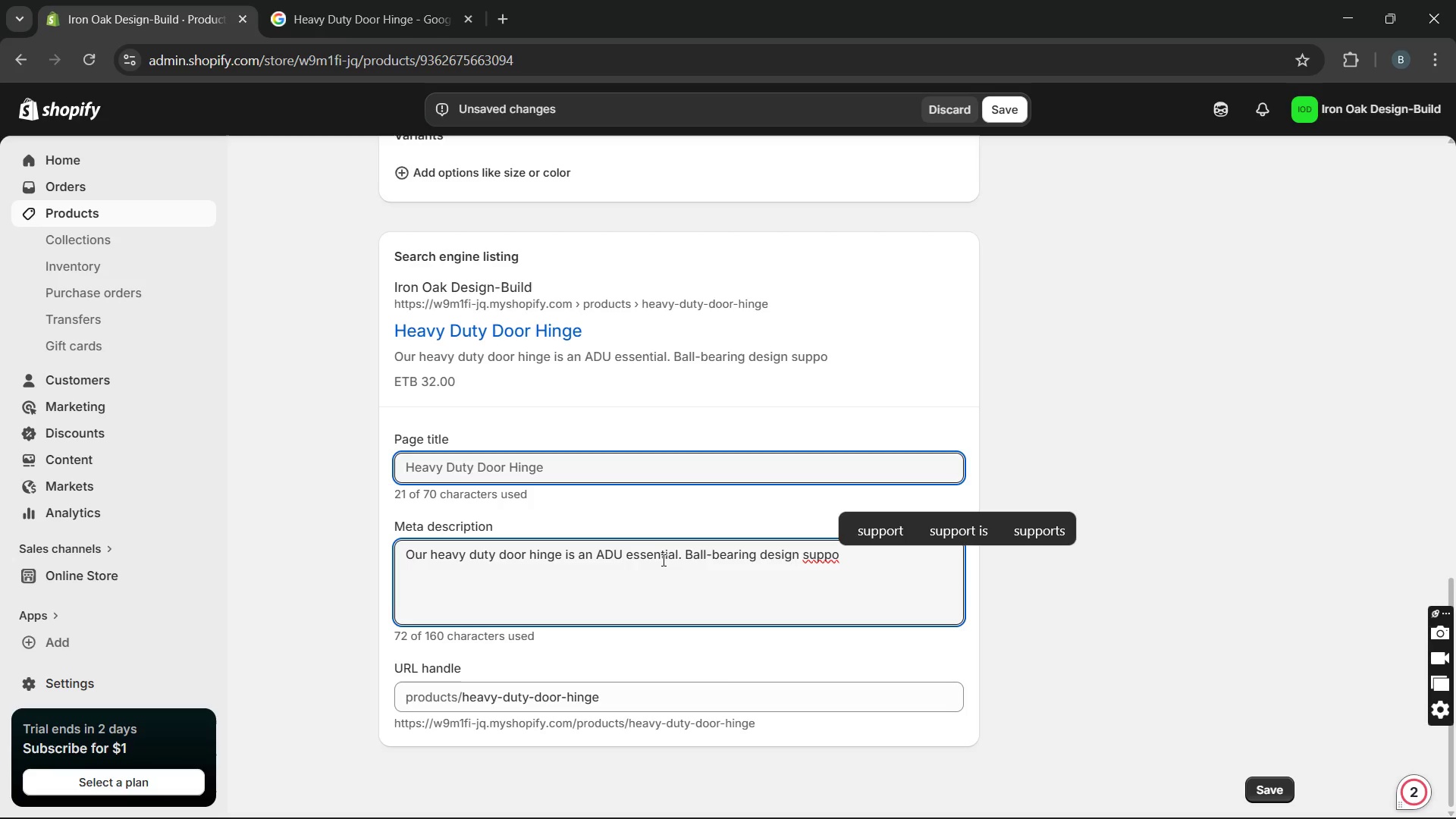 
wait(7.39)
 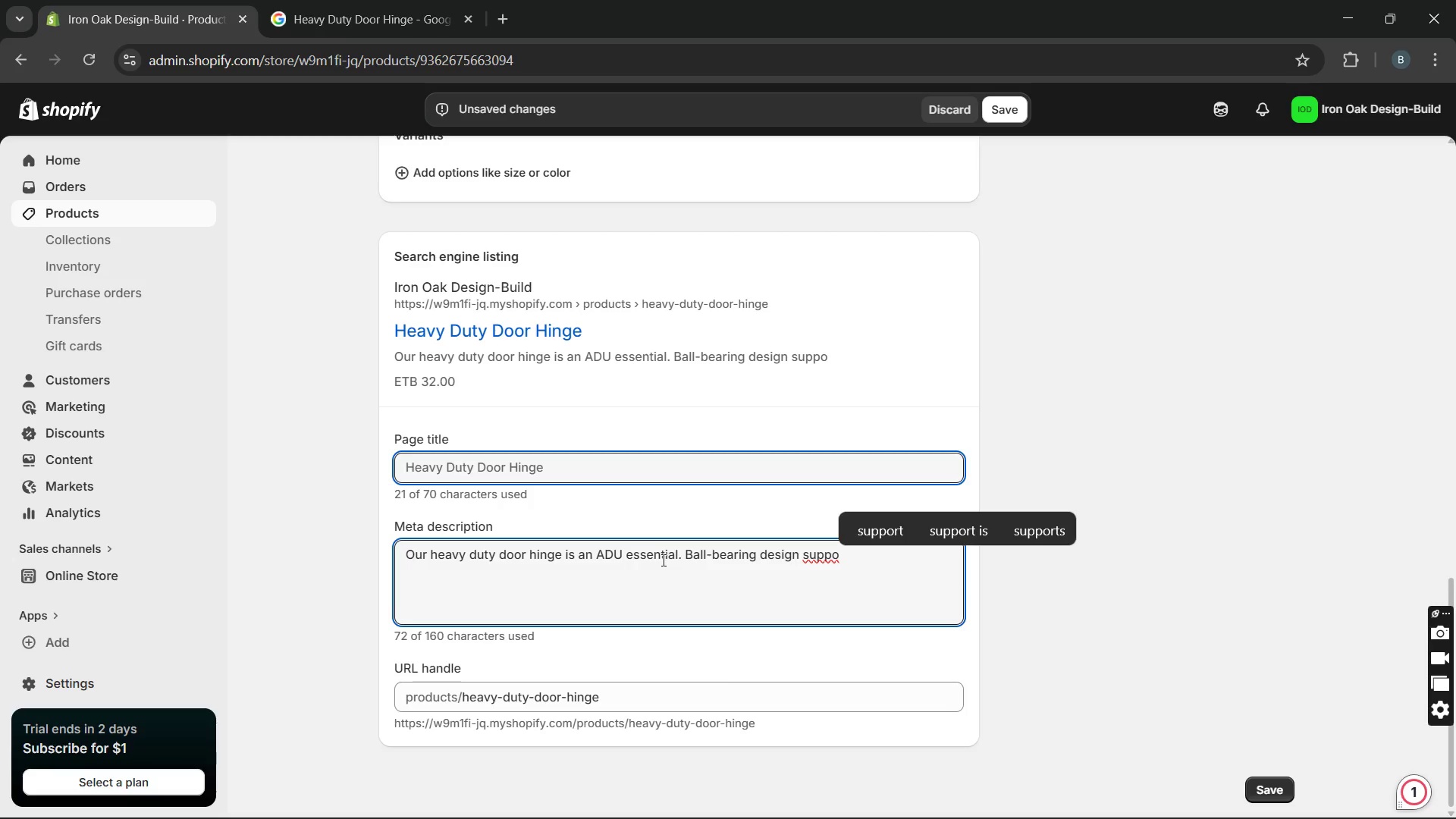 
type(rts heavy )
 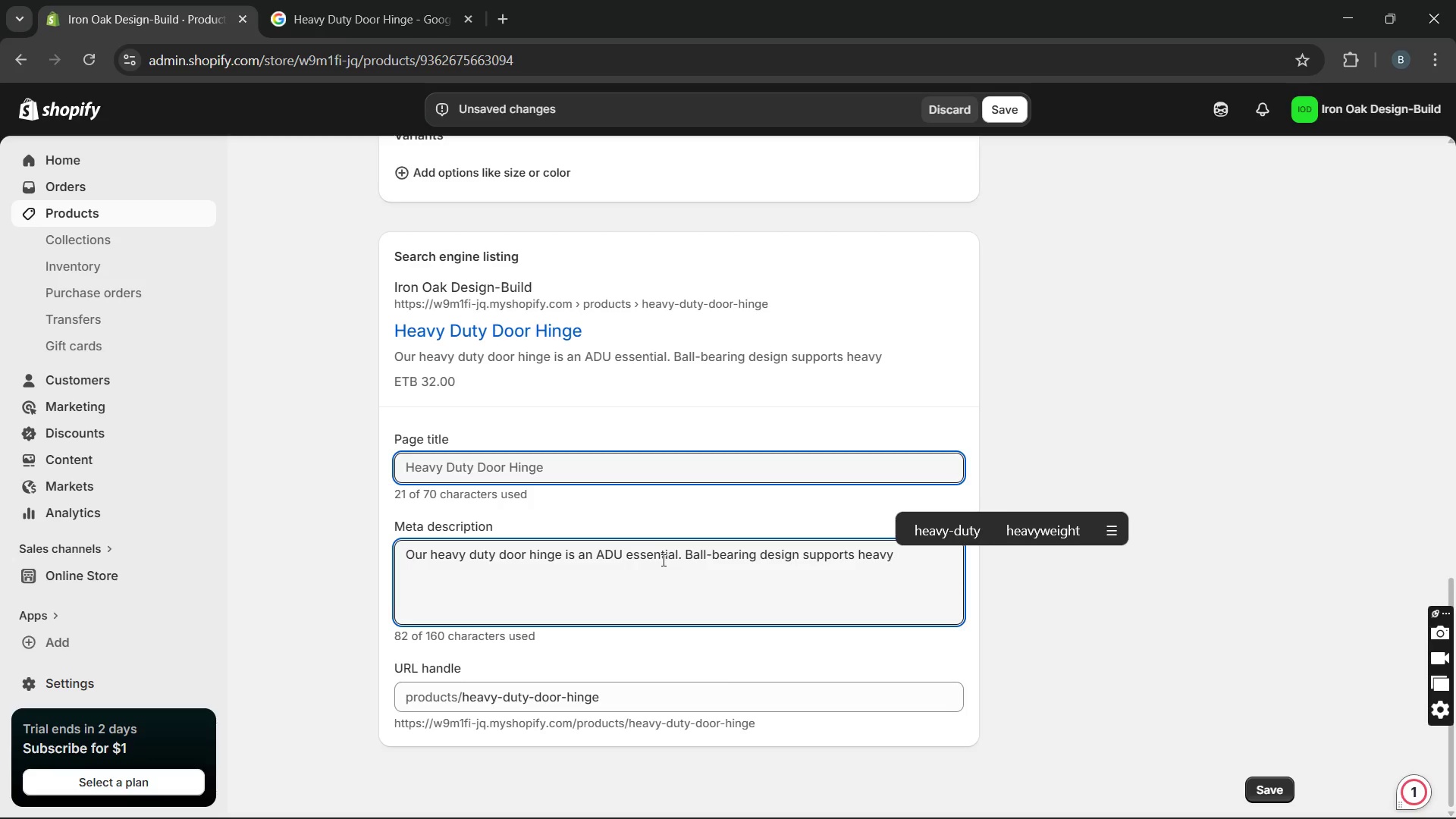 
wait(7.52)
 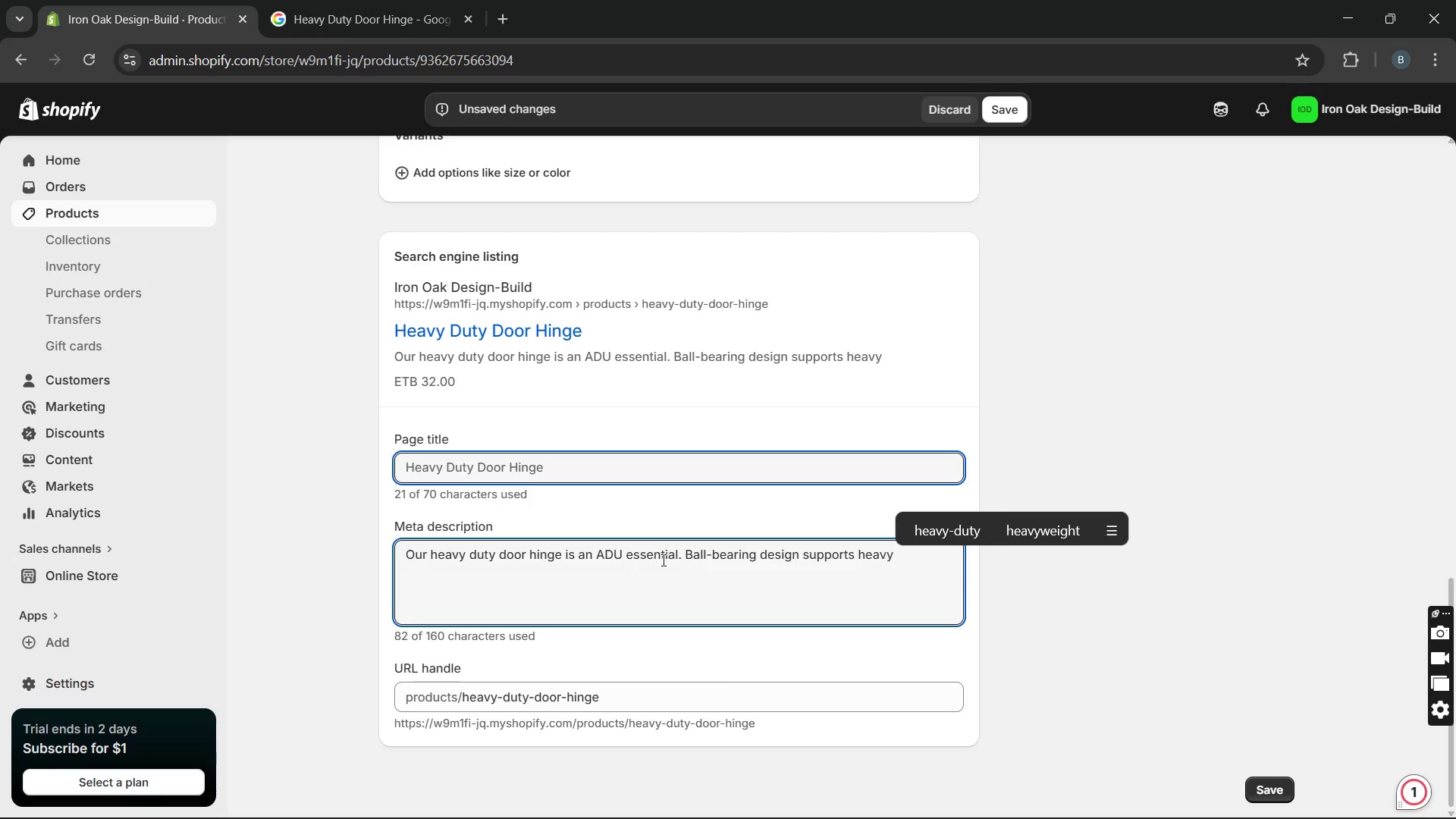 
type(doors with smooth )
key(Backspace)
type(, silent operation )
key(Backspace)
type(. Available in multiple finishes.)
 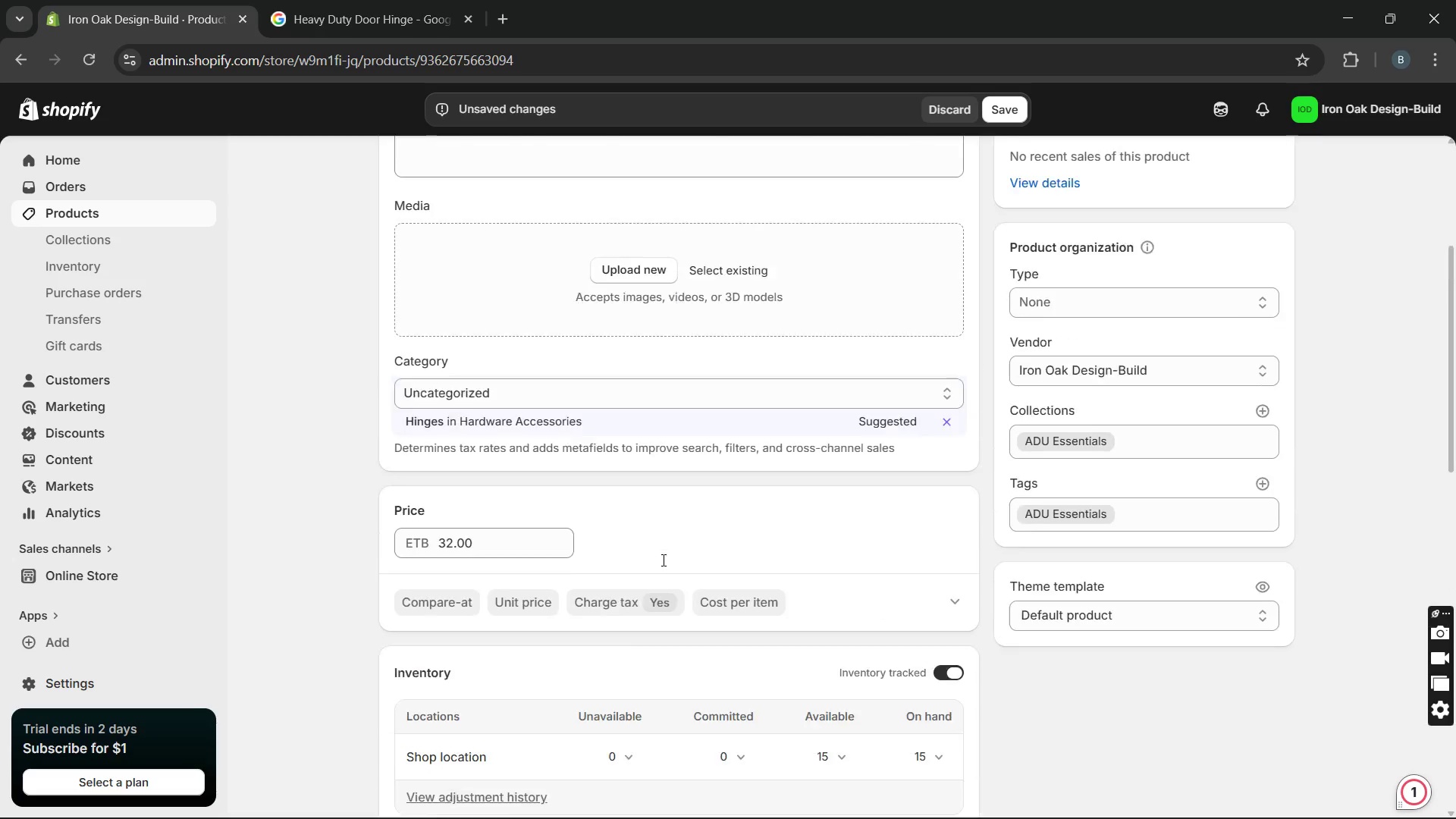 
wait(19.12)
 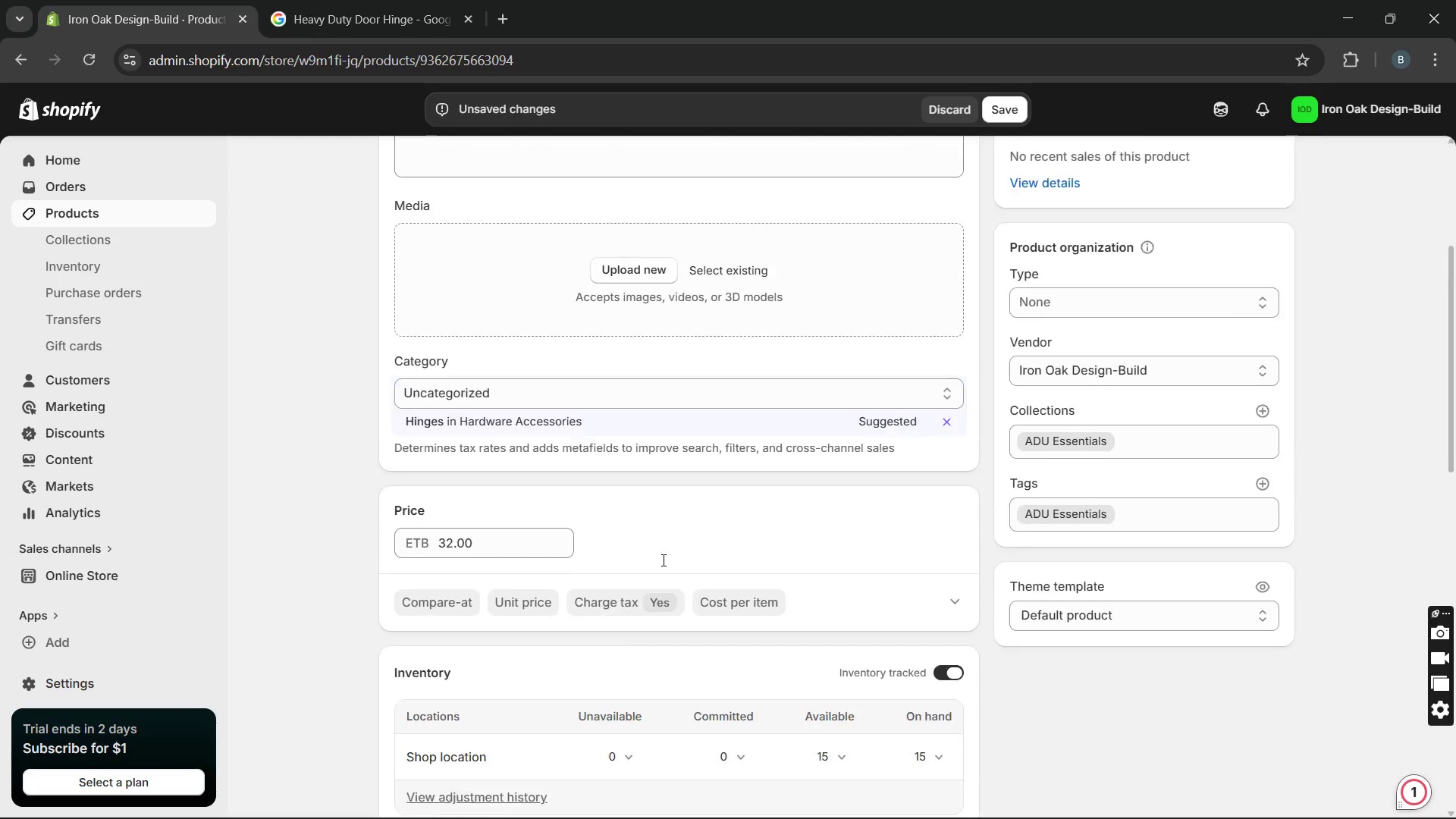 
left_click([634, 579])
 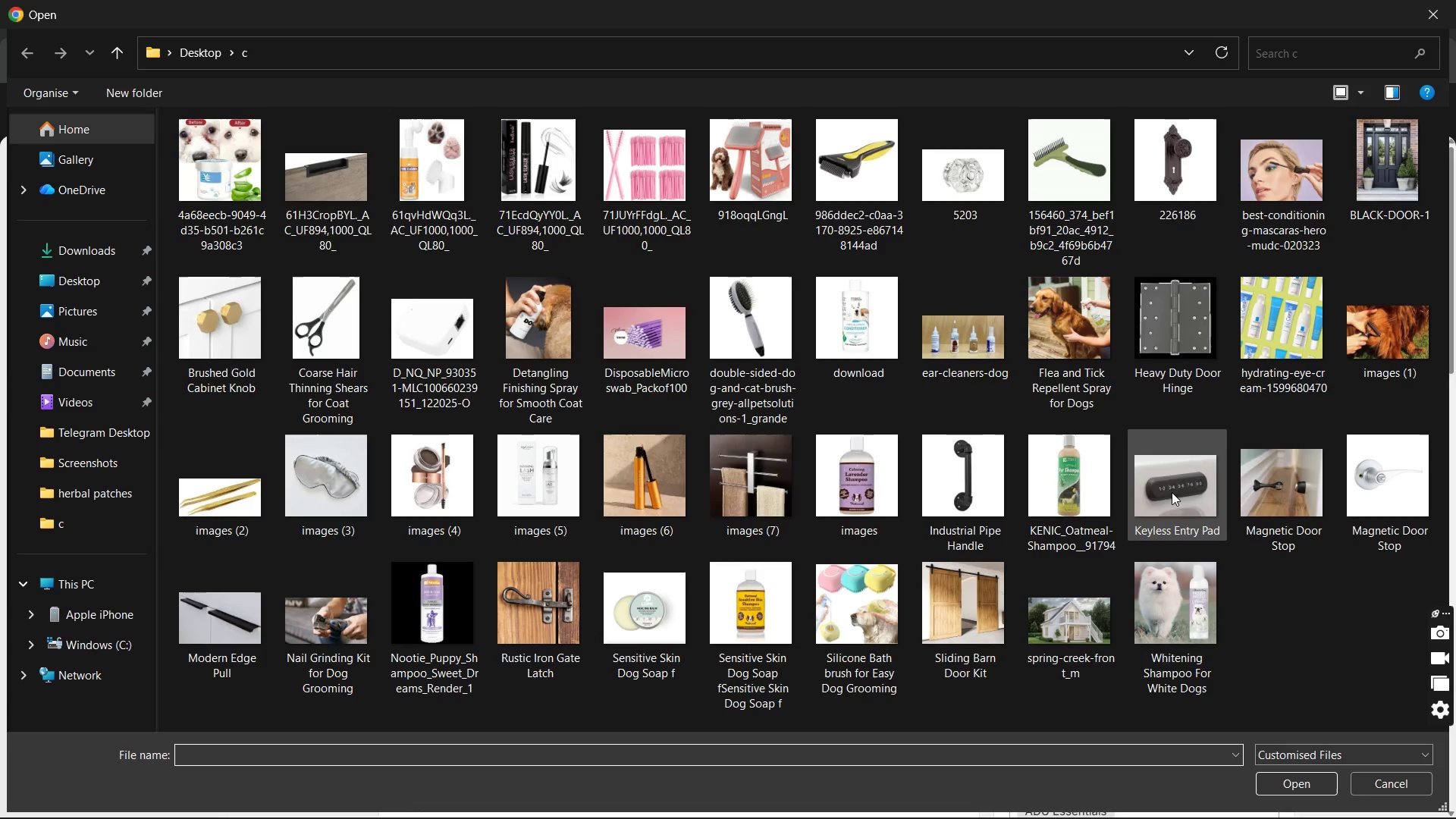 
wait(6.97)
 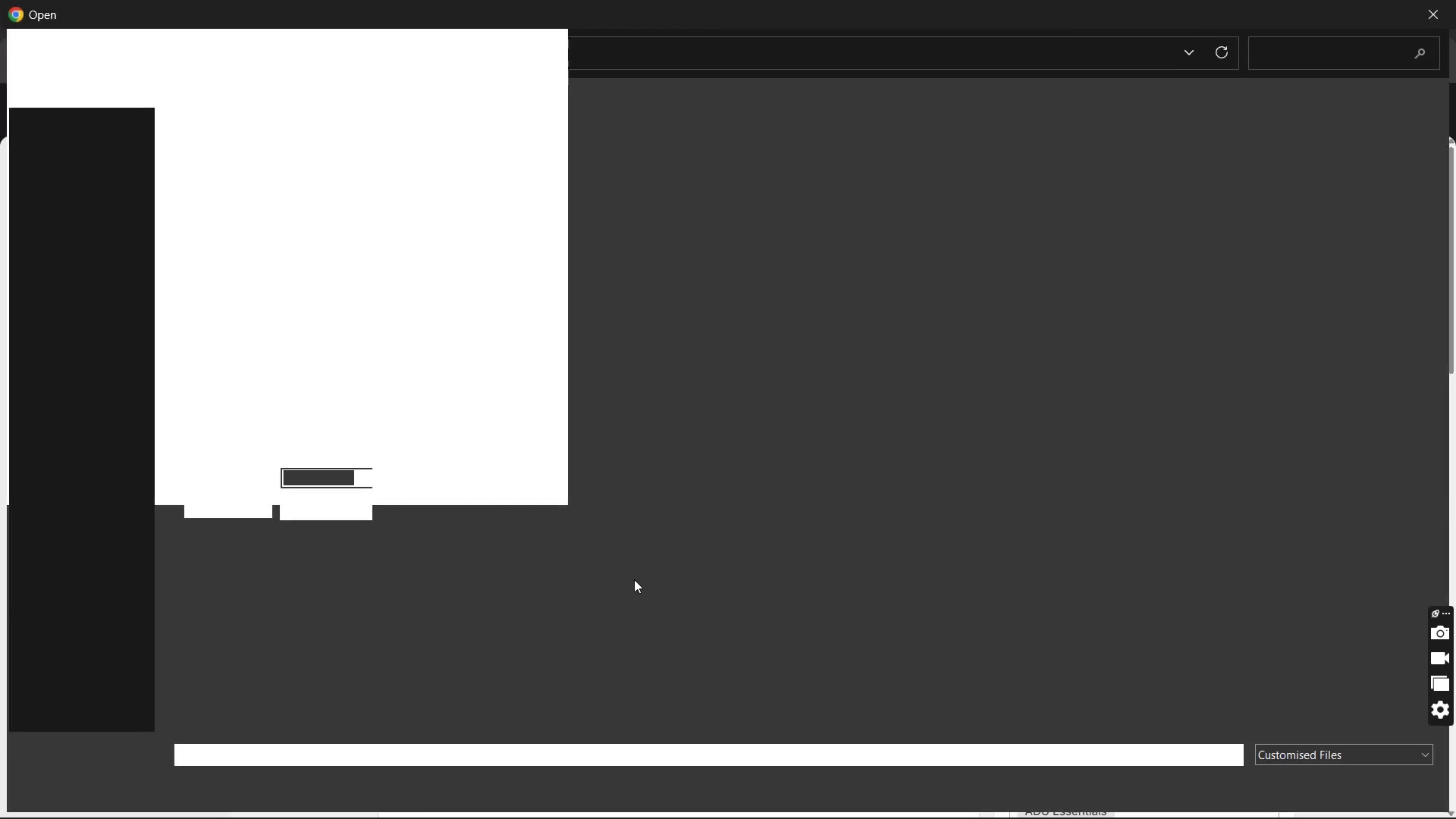 
mouse_move([1145, 352])
 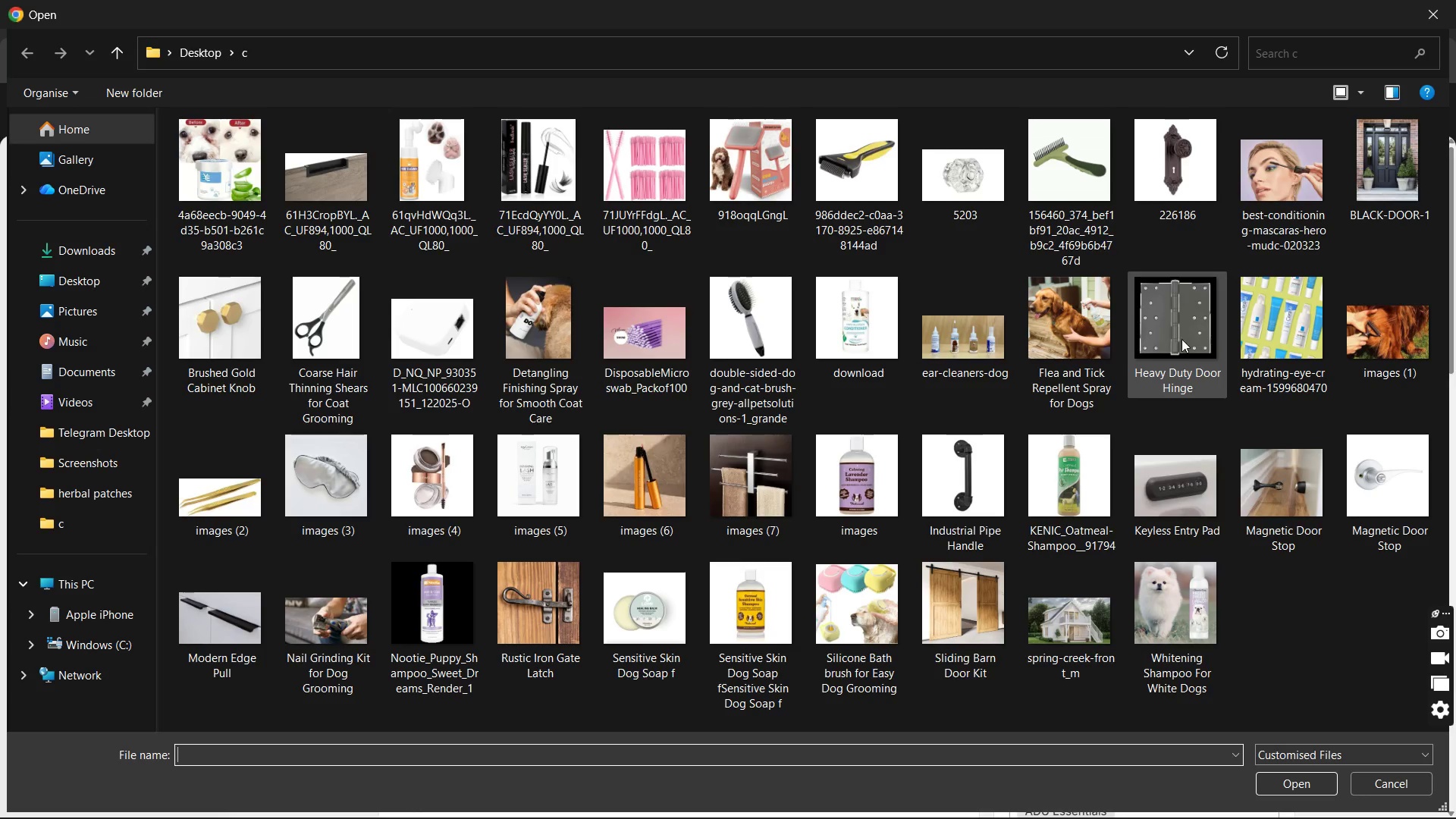 
double_click([1213, 334])
 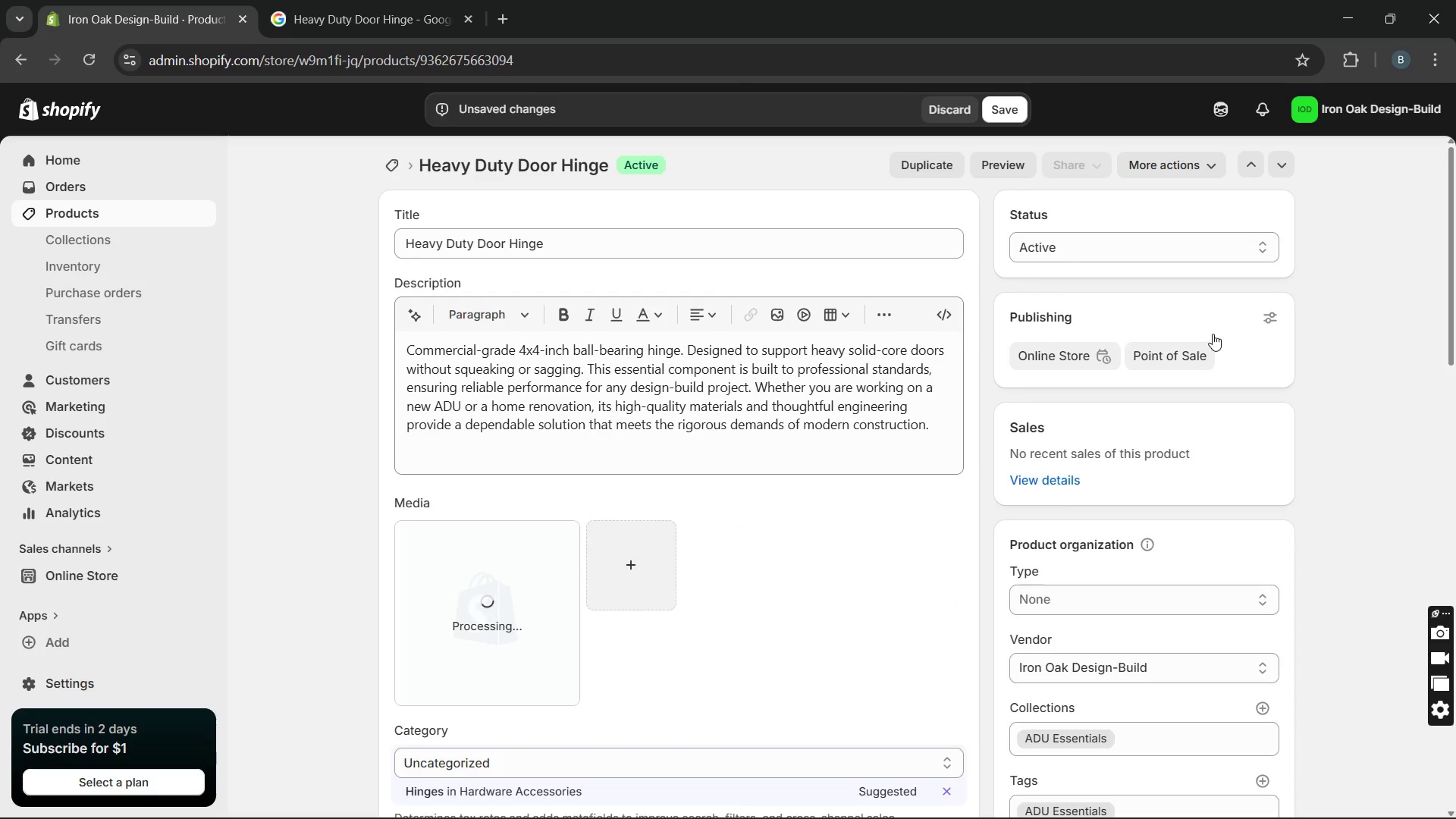 
wait(9.14)
 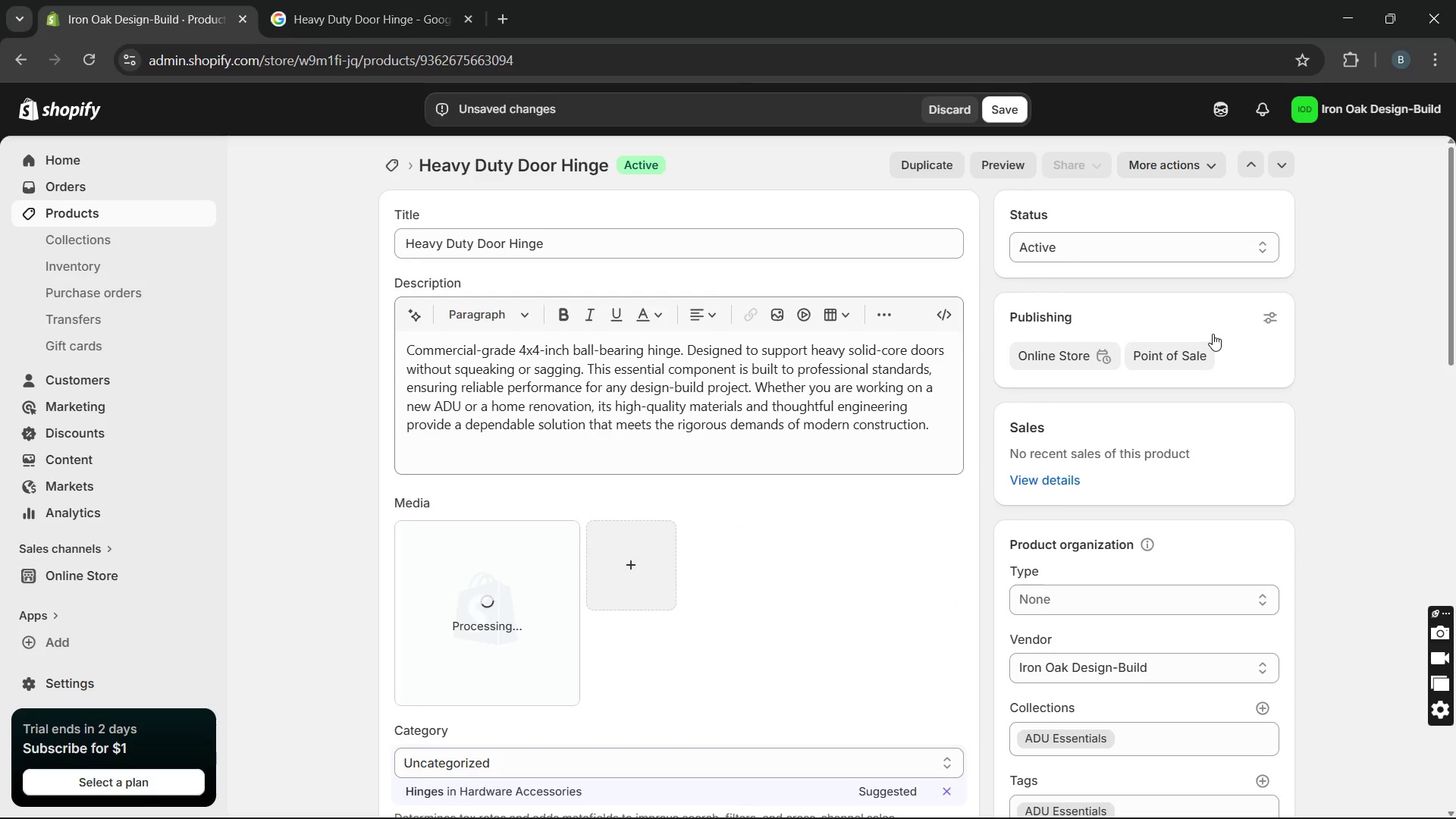 
left_click([494, 589])
 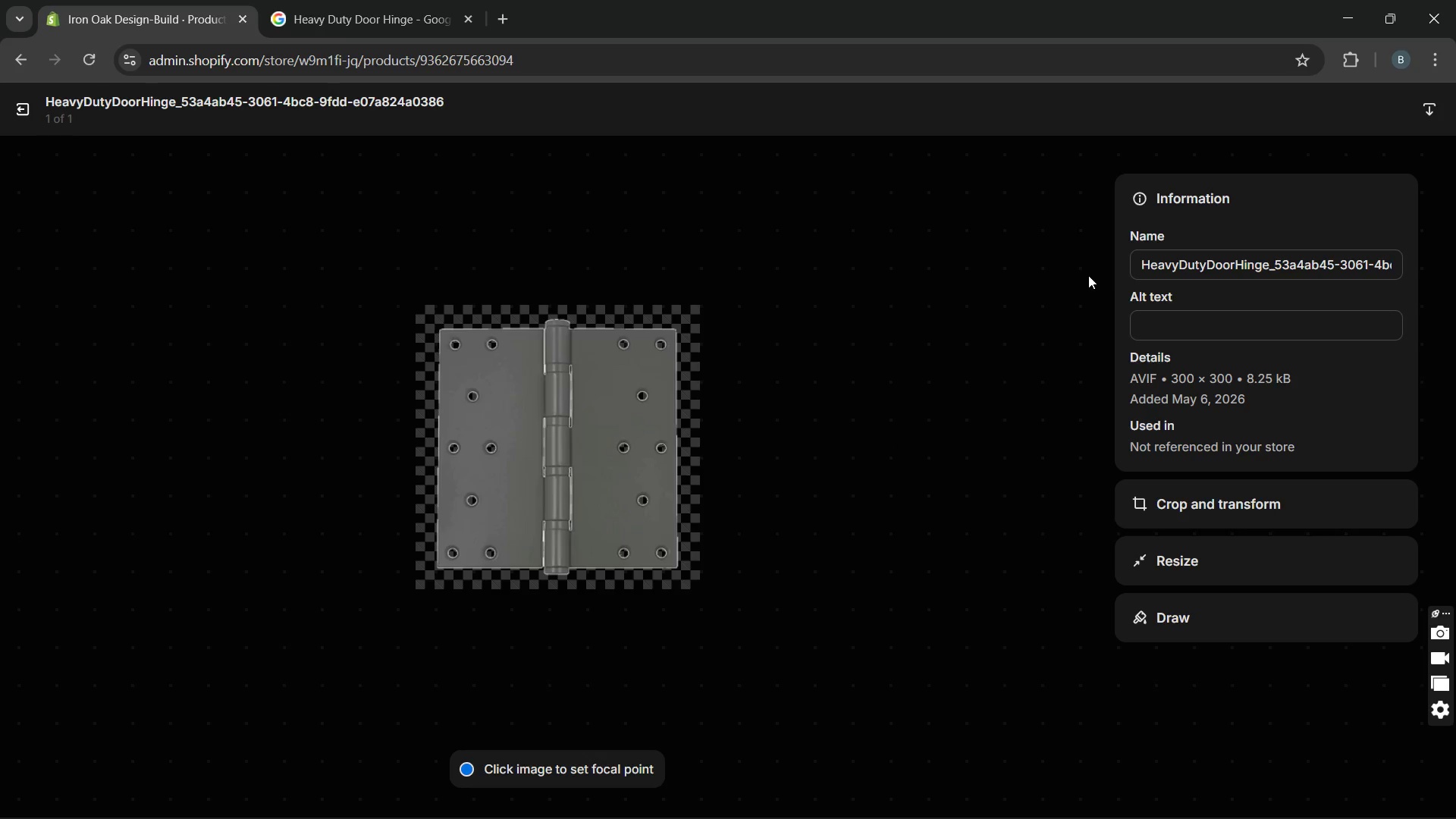 
left_click([1150, 323])
 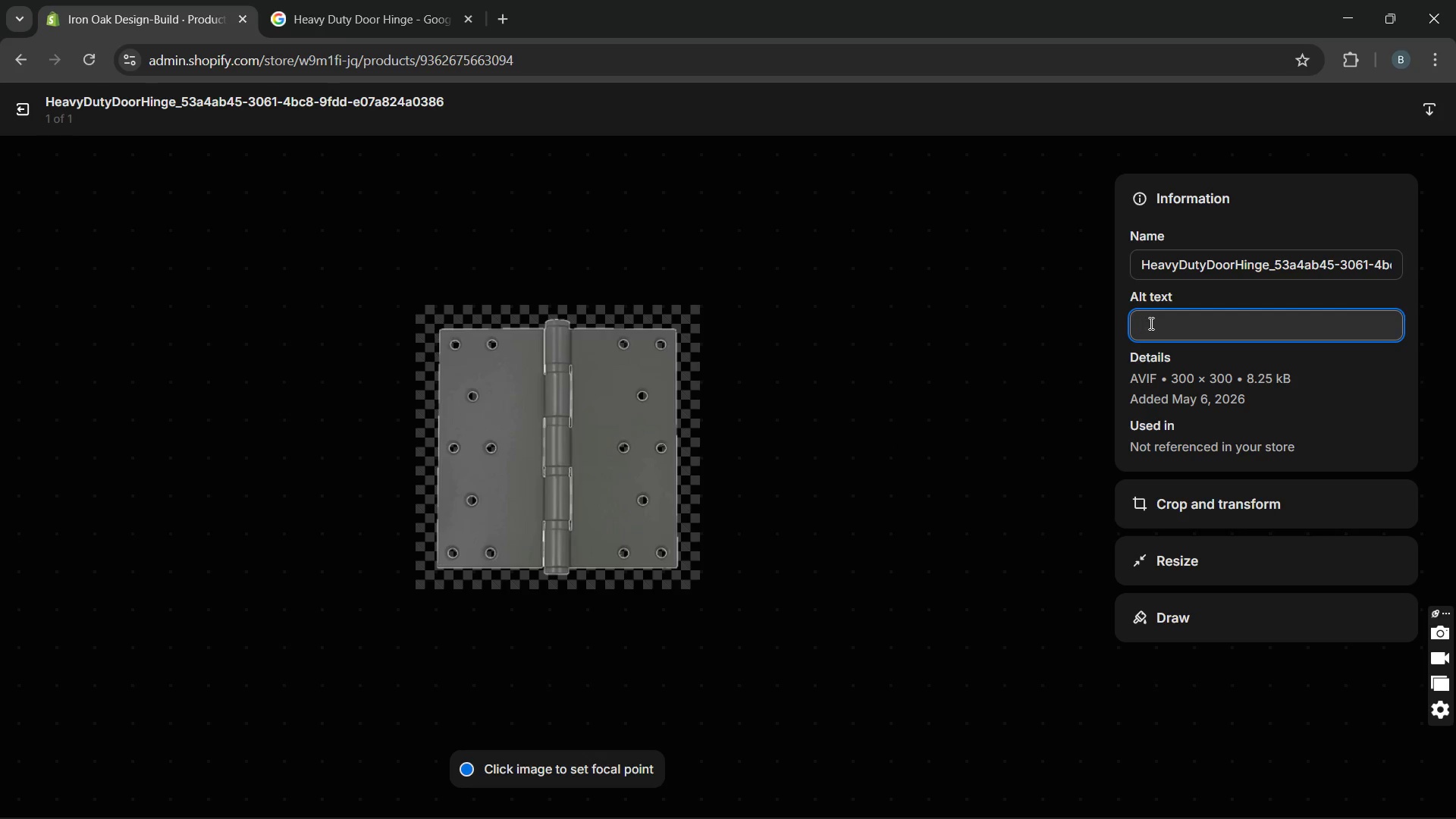 
type(grey heavy duty )
 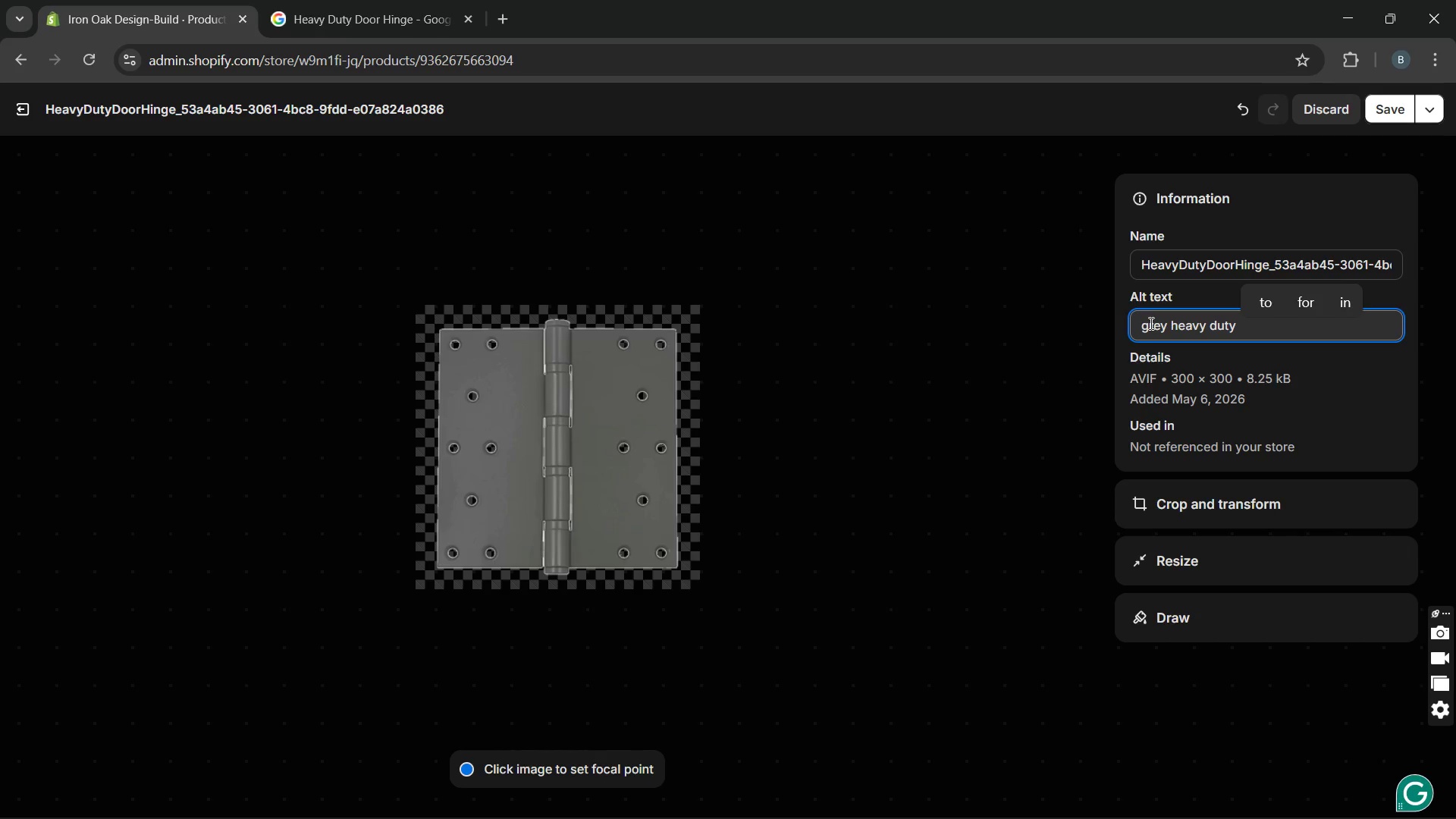 
type(door hiinge)
 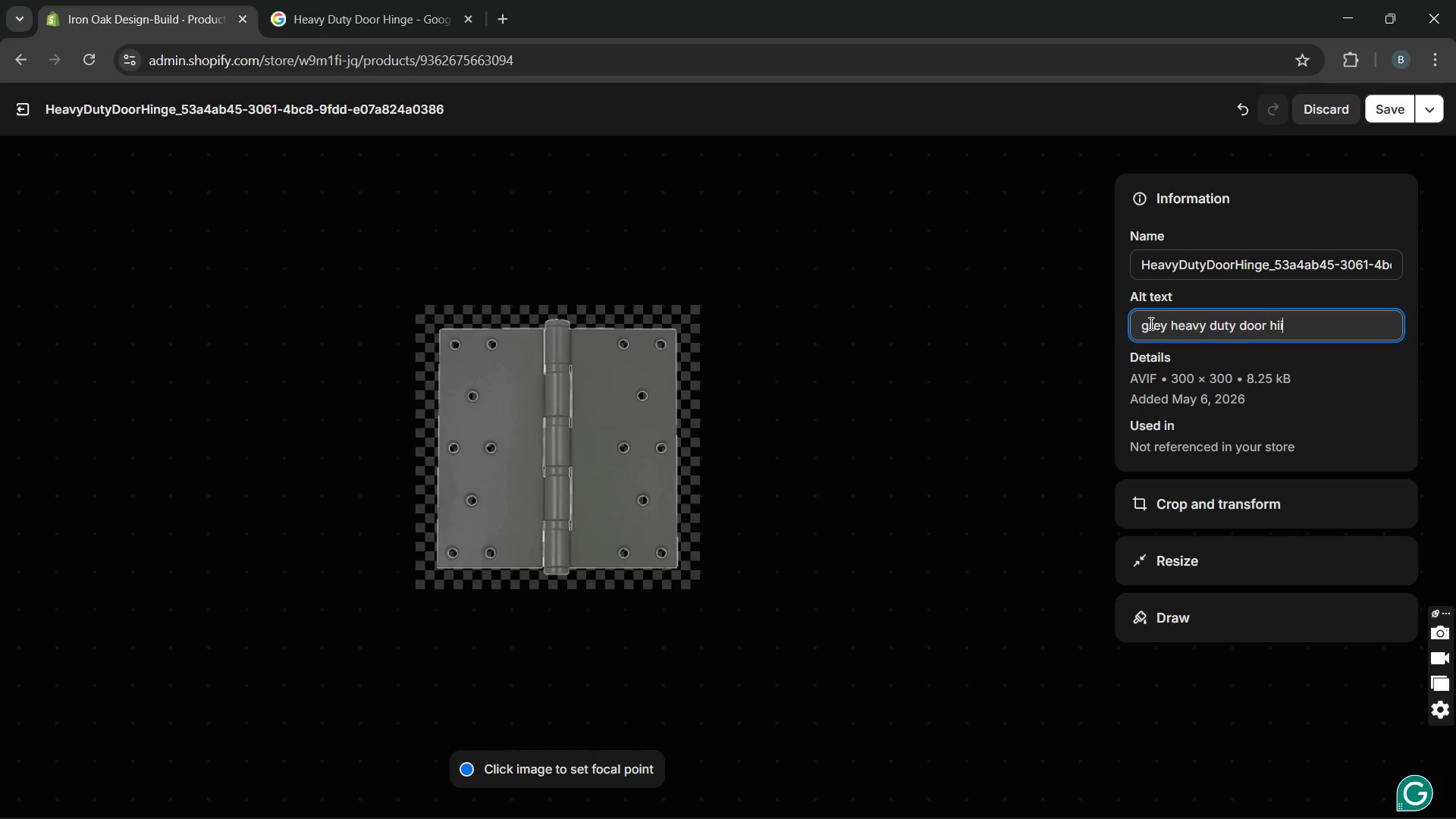 
key(Enter)
 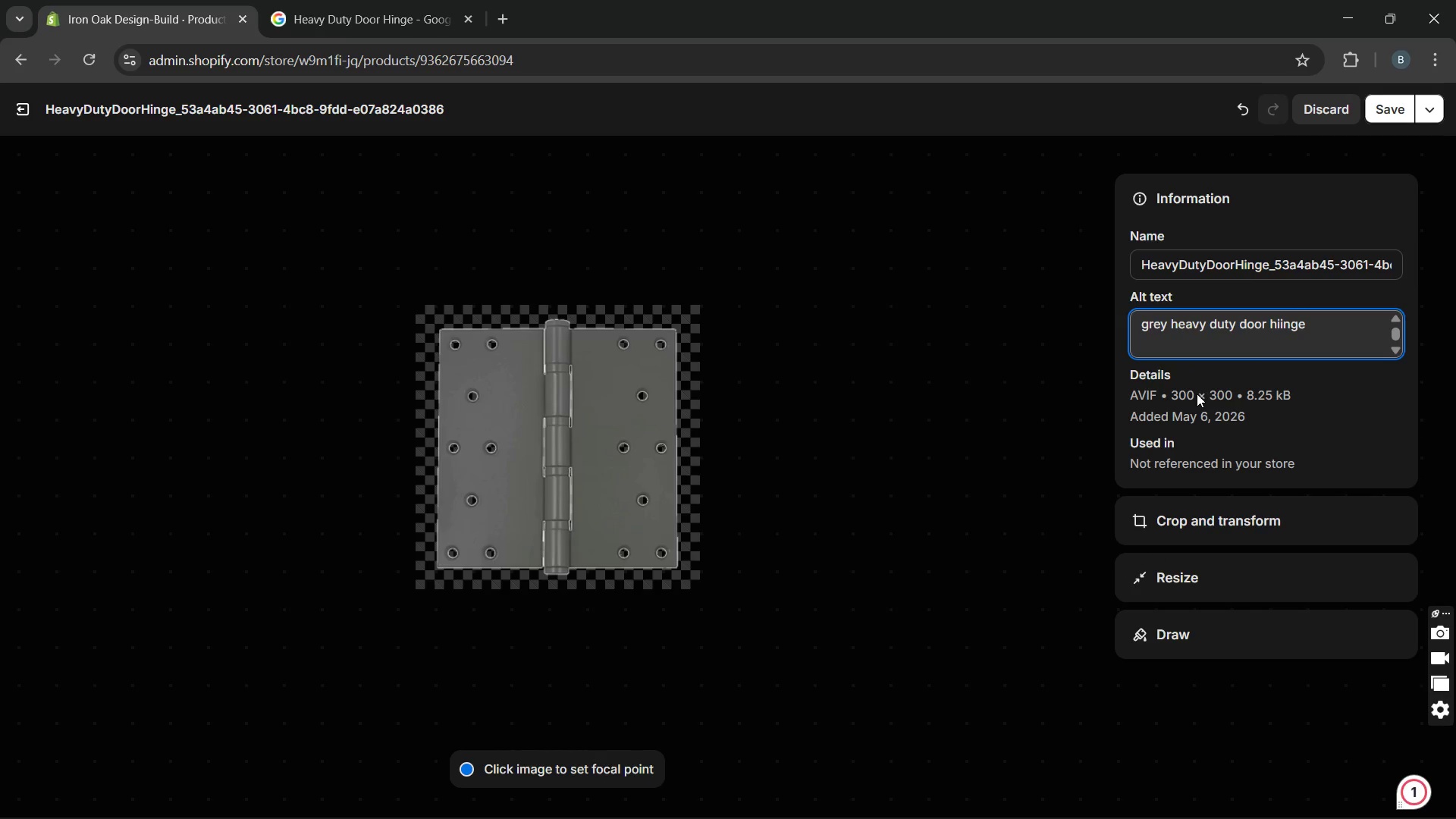 
key(Backspace)
 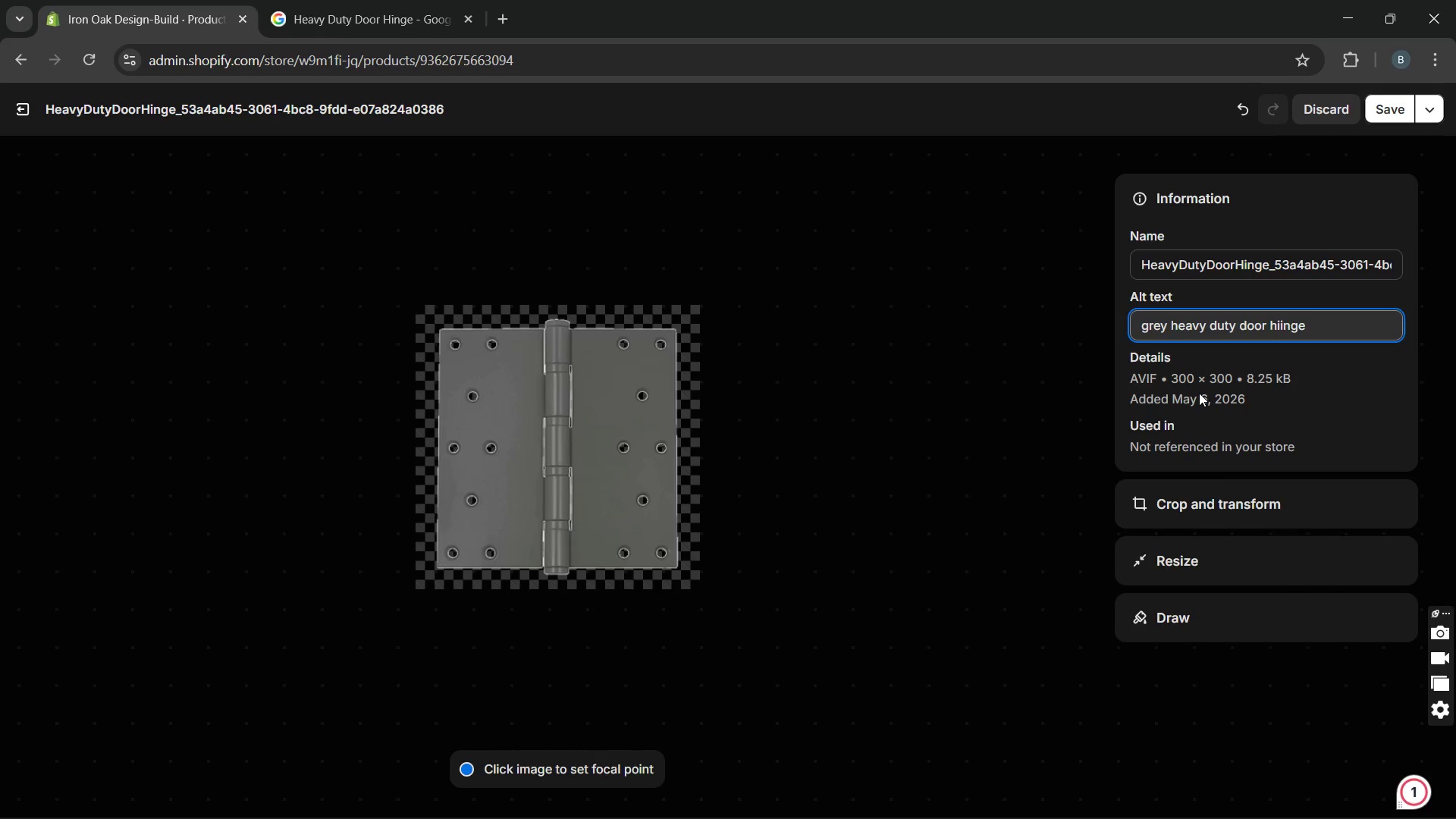 
key(ArrowLeft)
 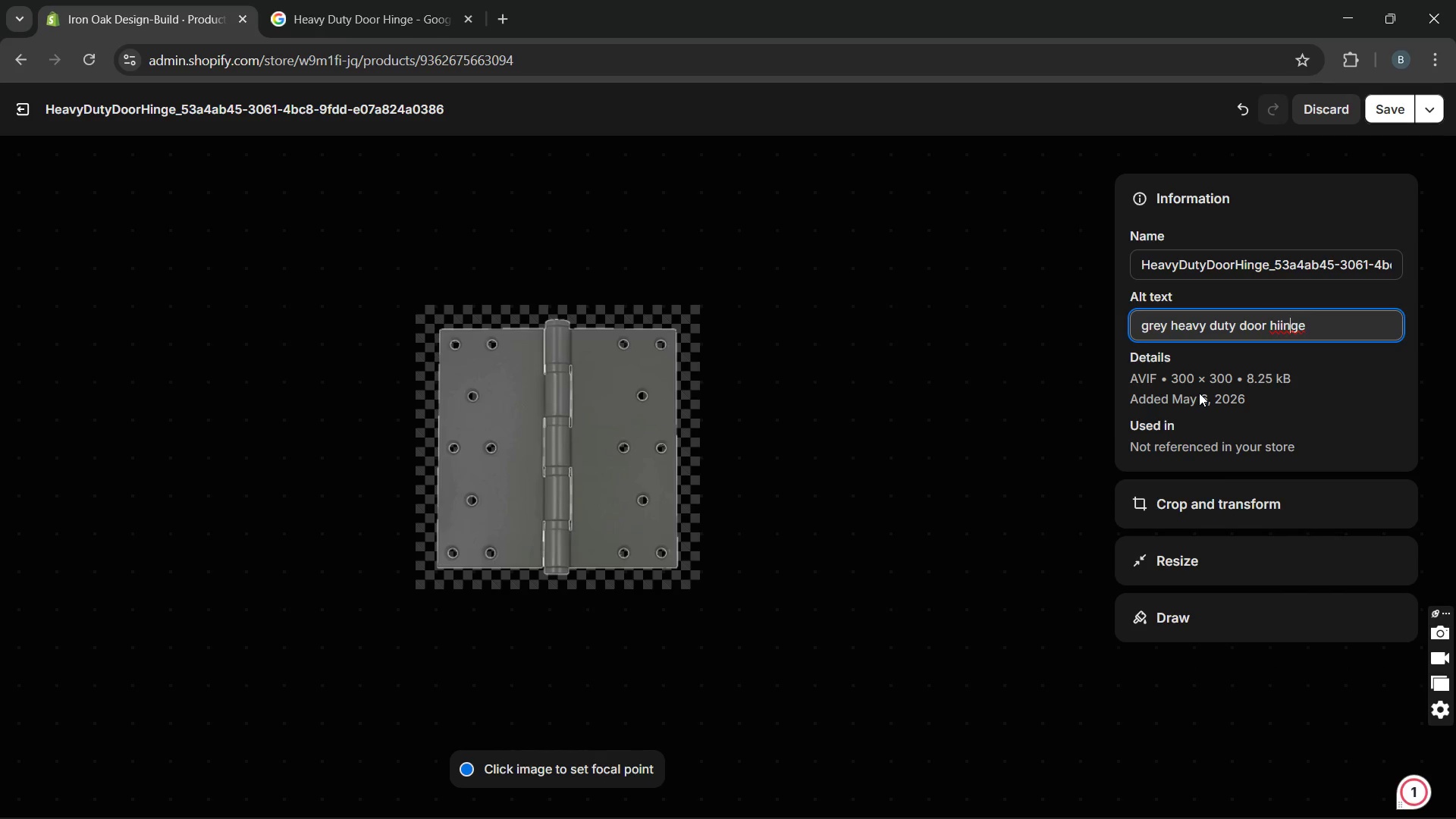 
key(ArrowLeft)
 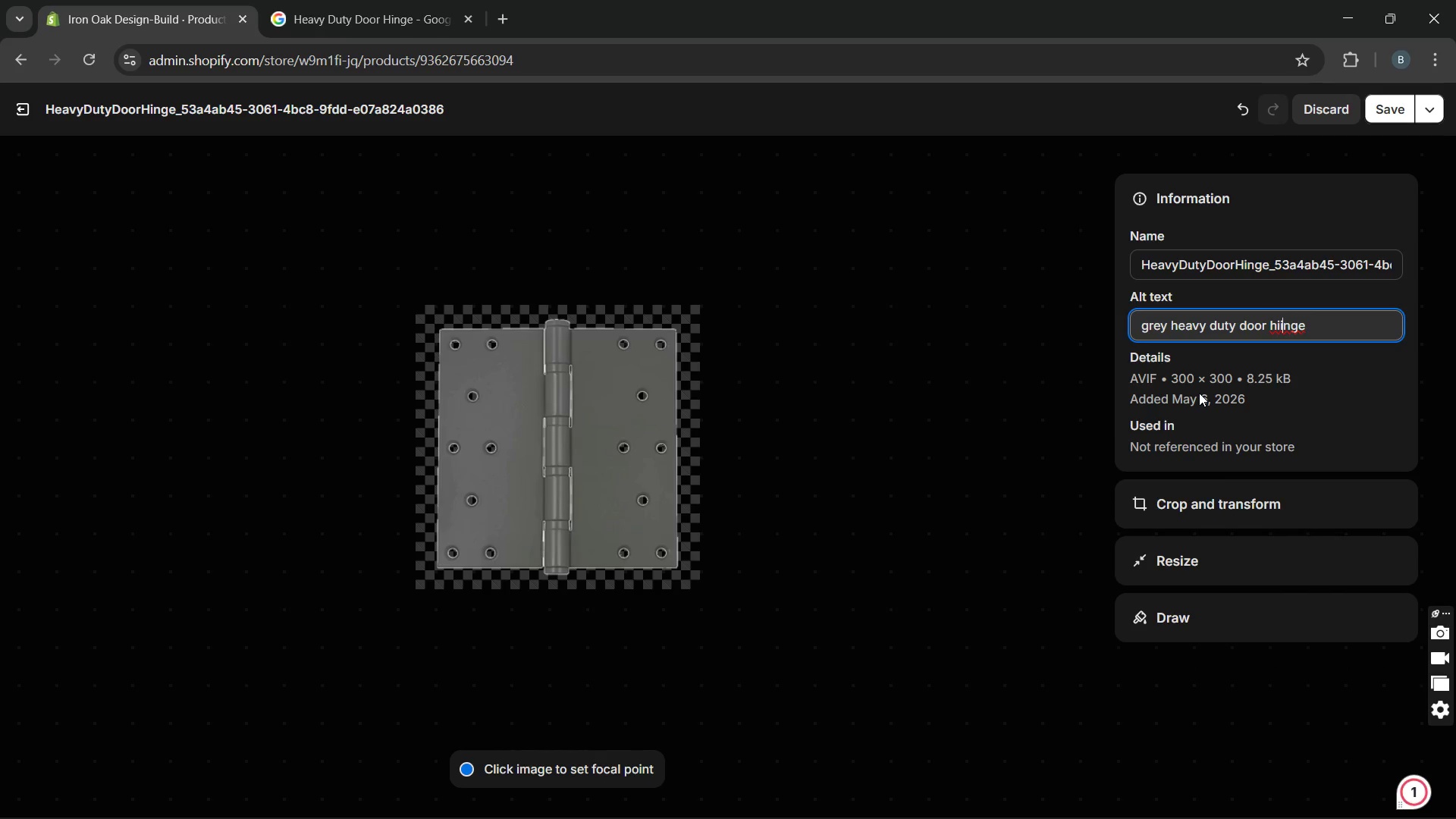 
key(ArrowLeft)
 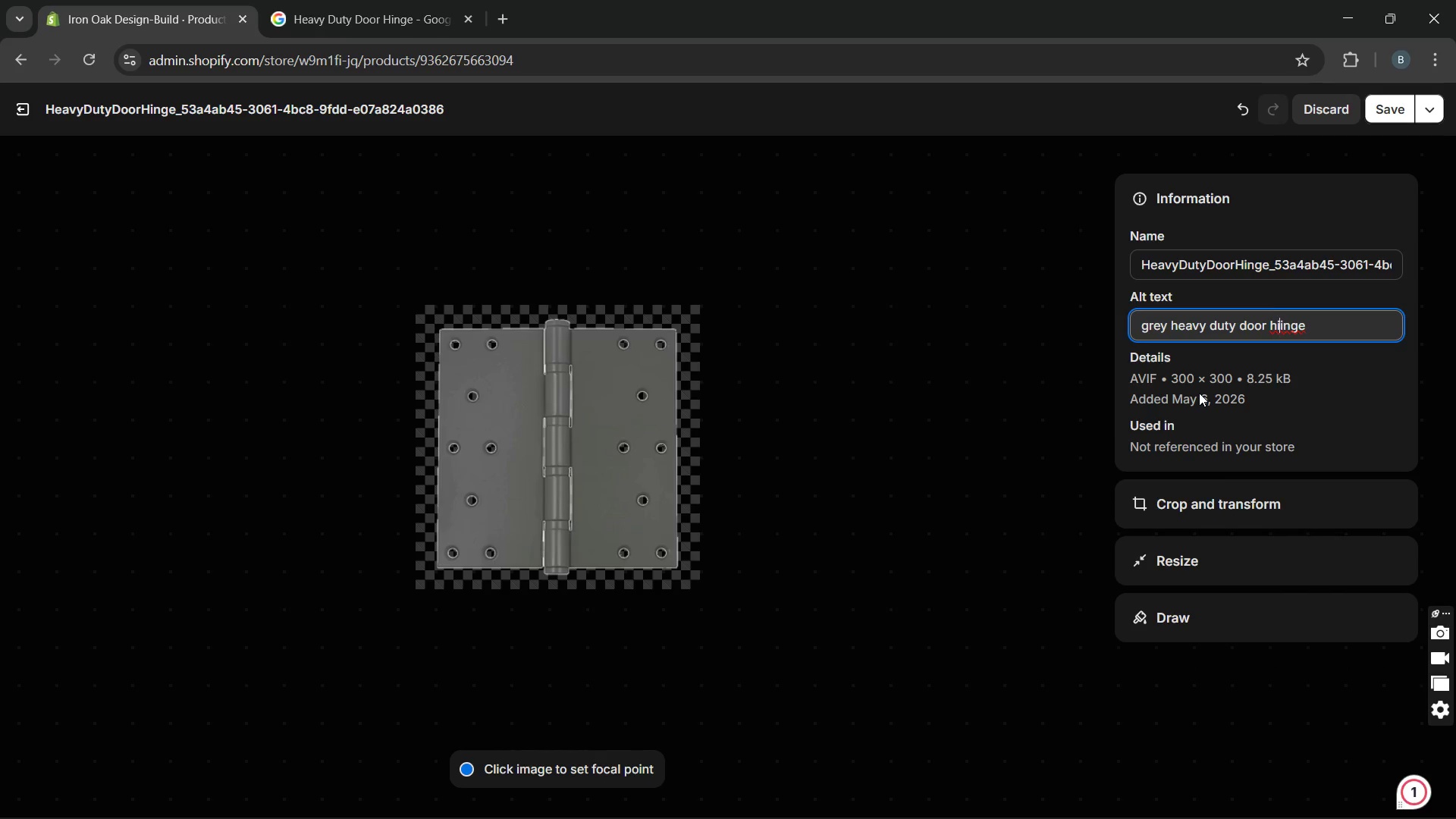 
key(ArrowLeft)
 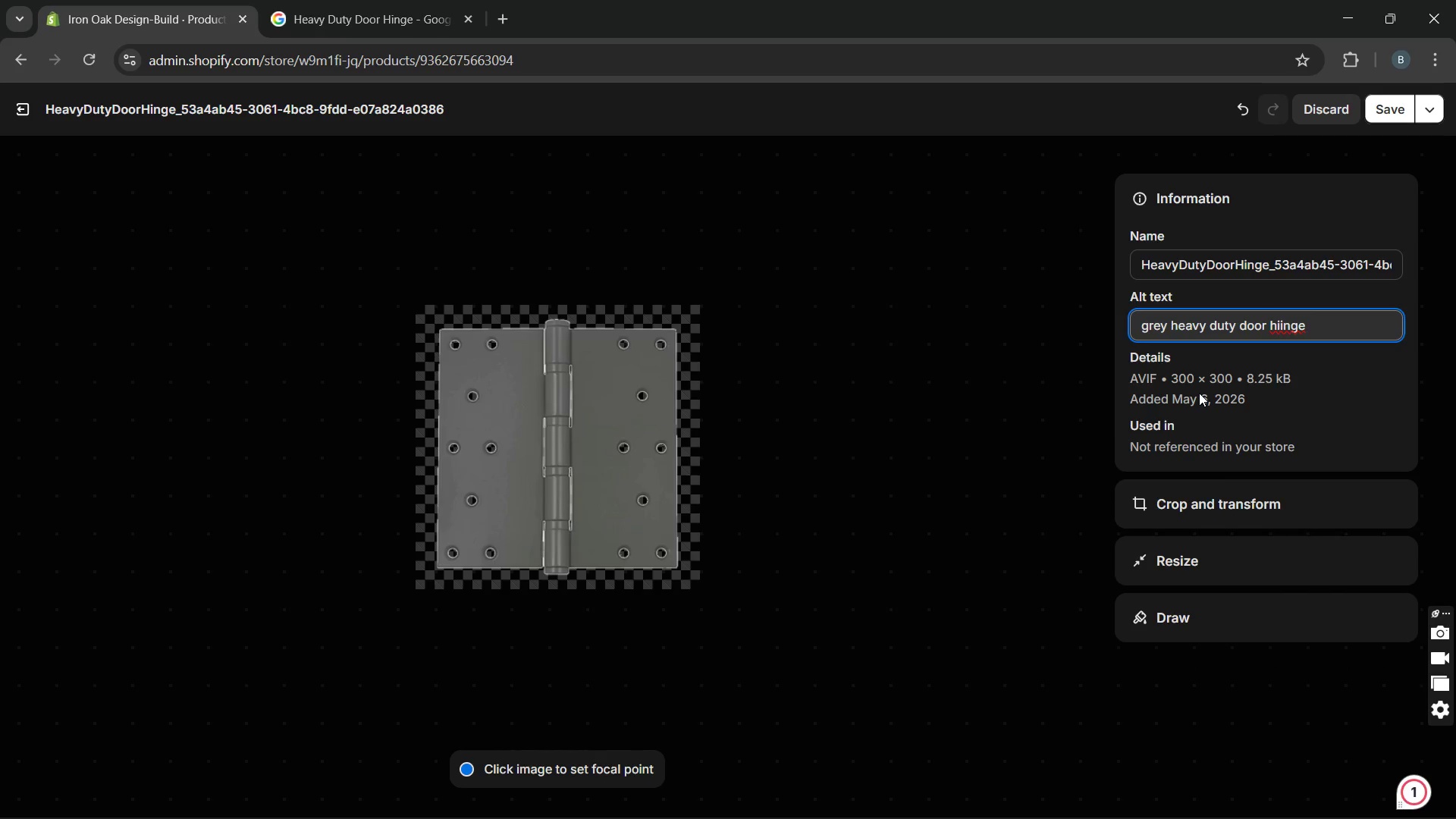 
key(Backspace)
 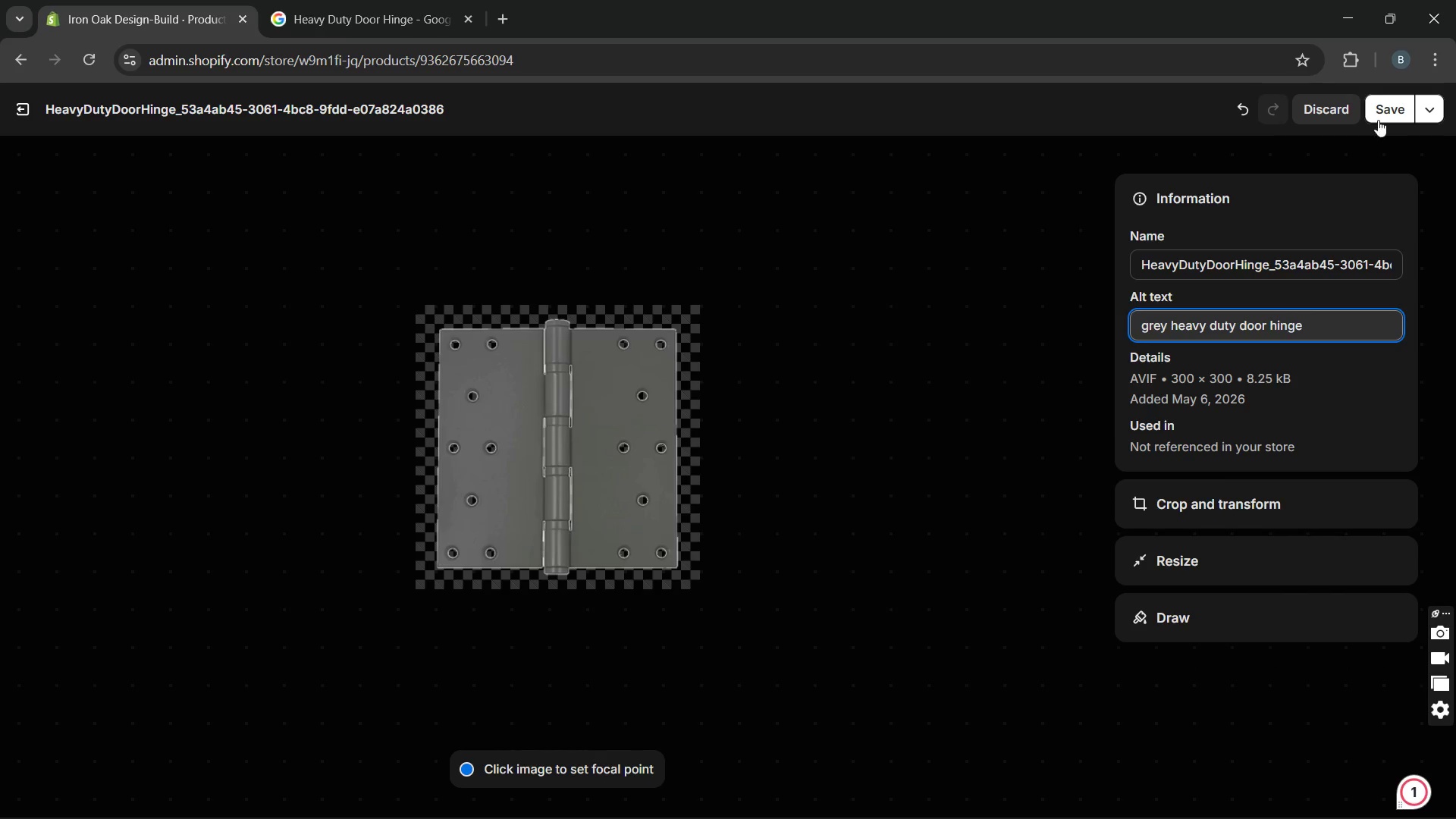 
left_click([1379, 114])
 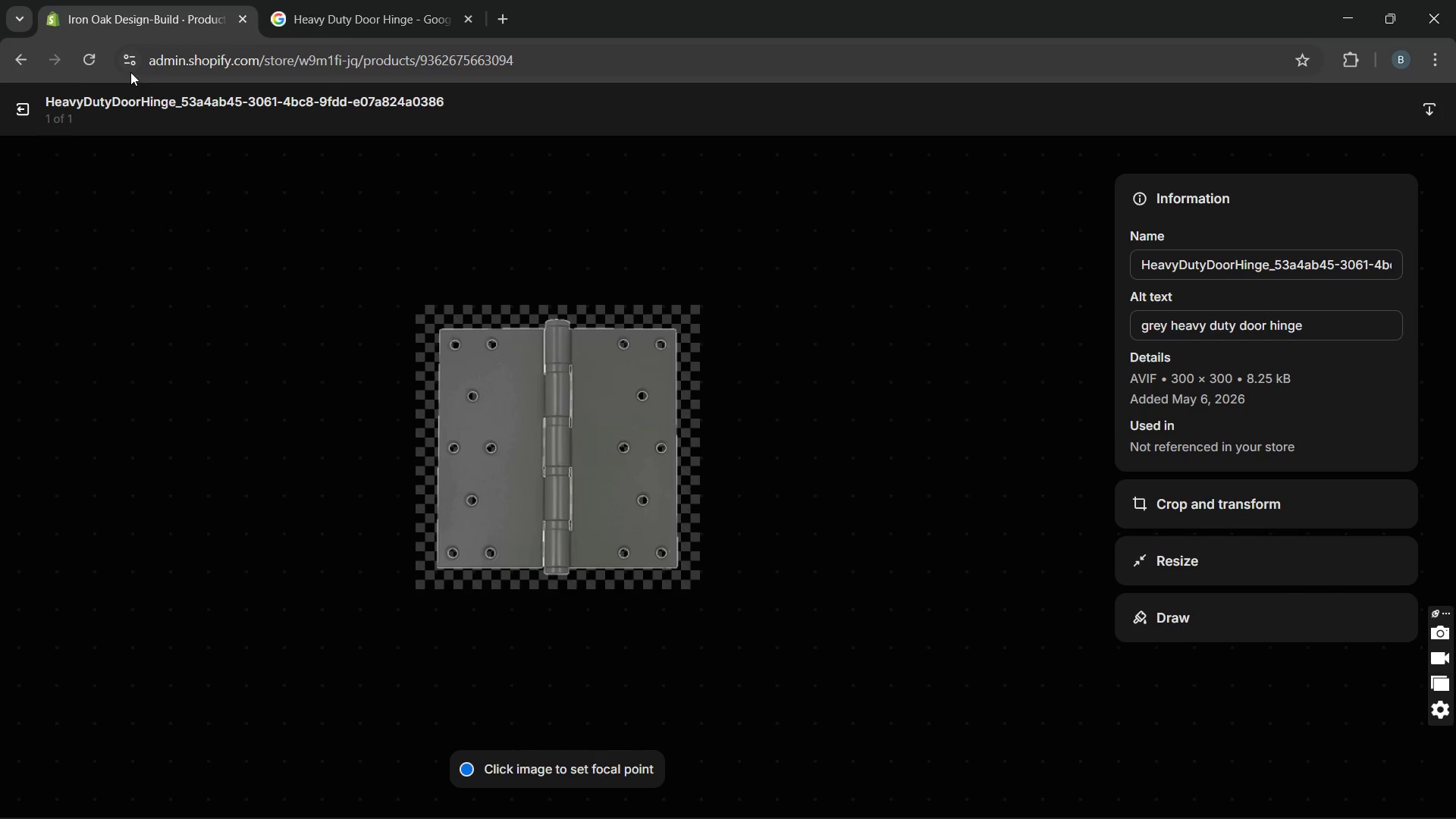 
left_click([23, 105])
 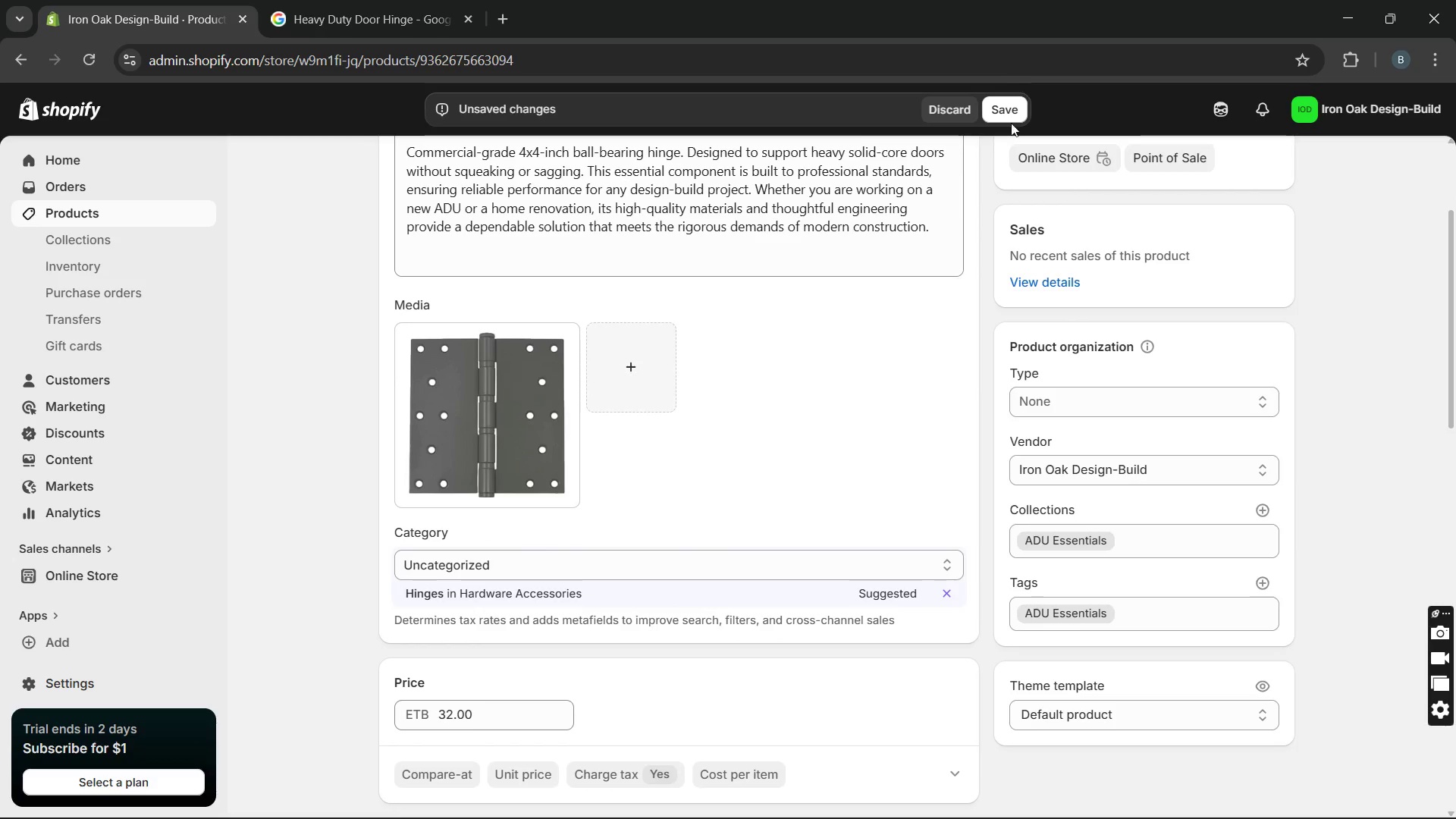 
left_click([1009, 102])
 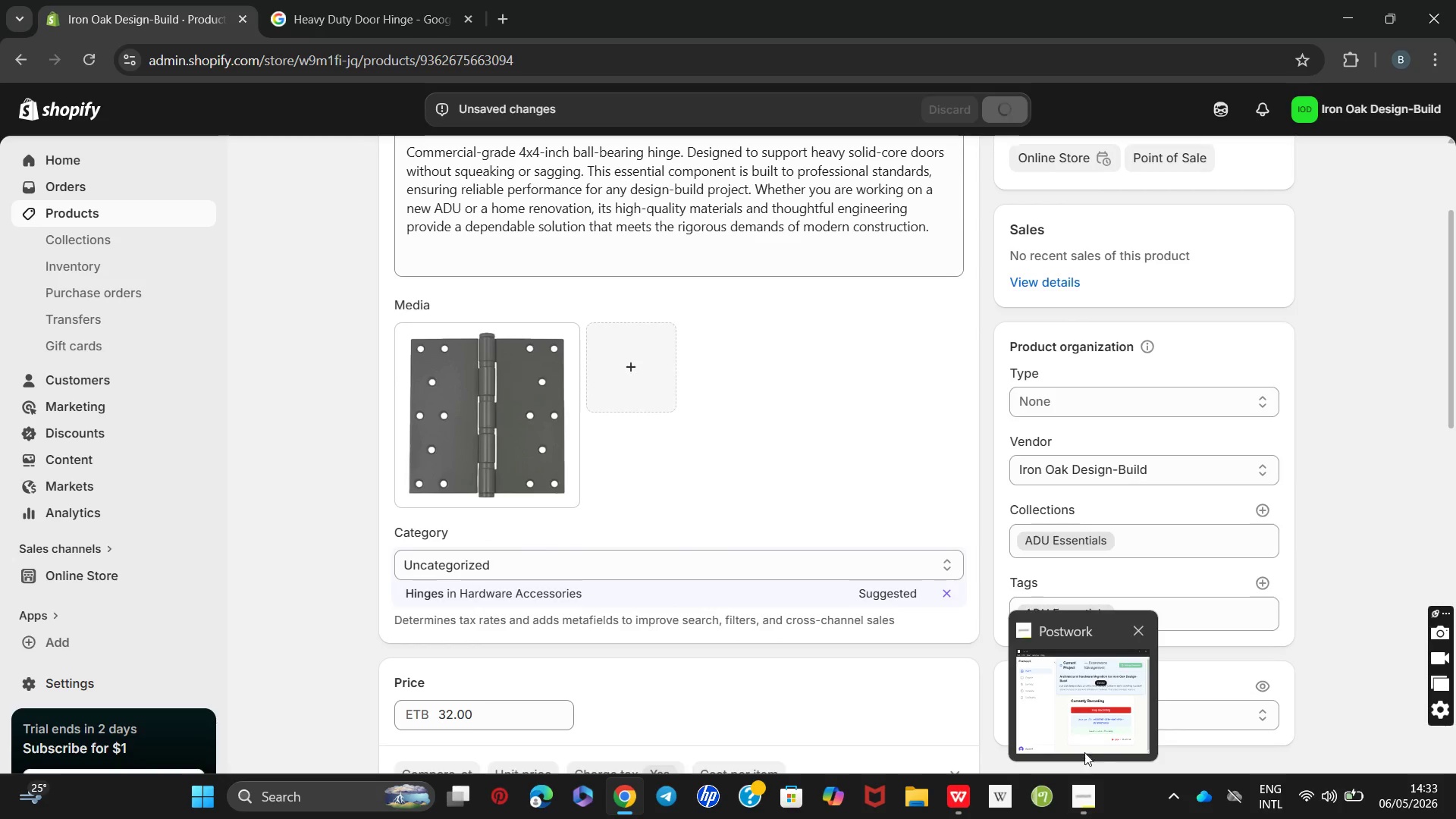 
wait(5.09)
 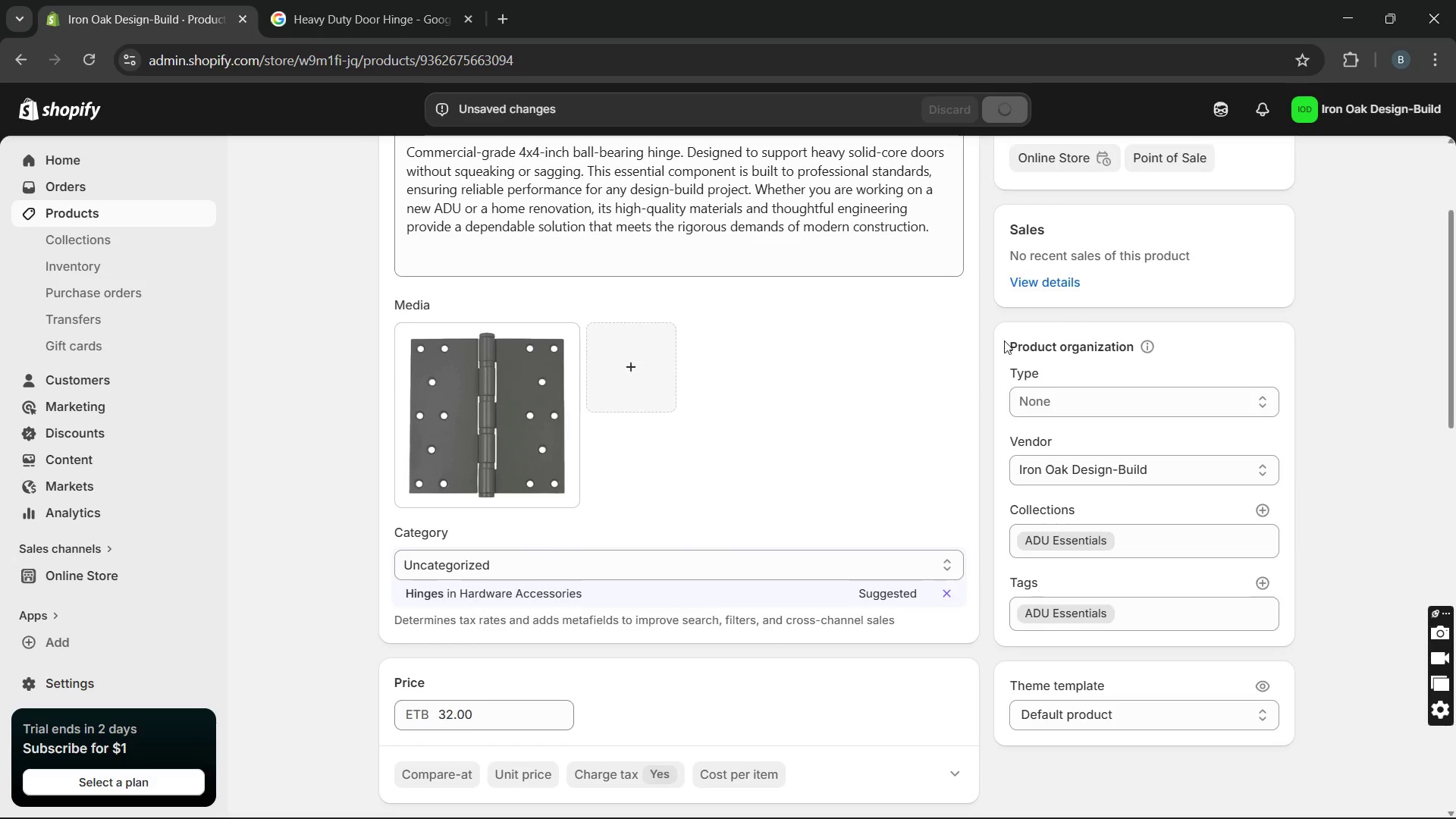 
left_click([1084, 748])